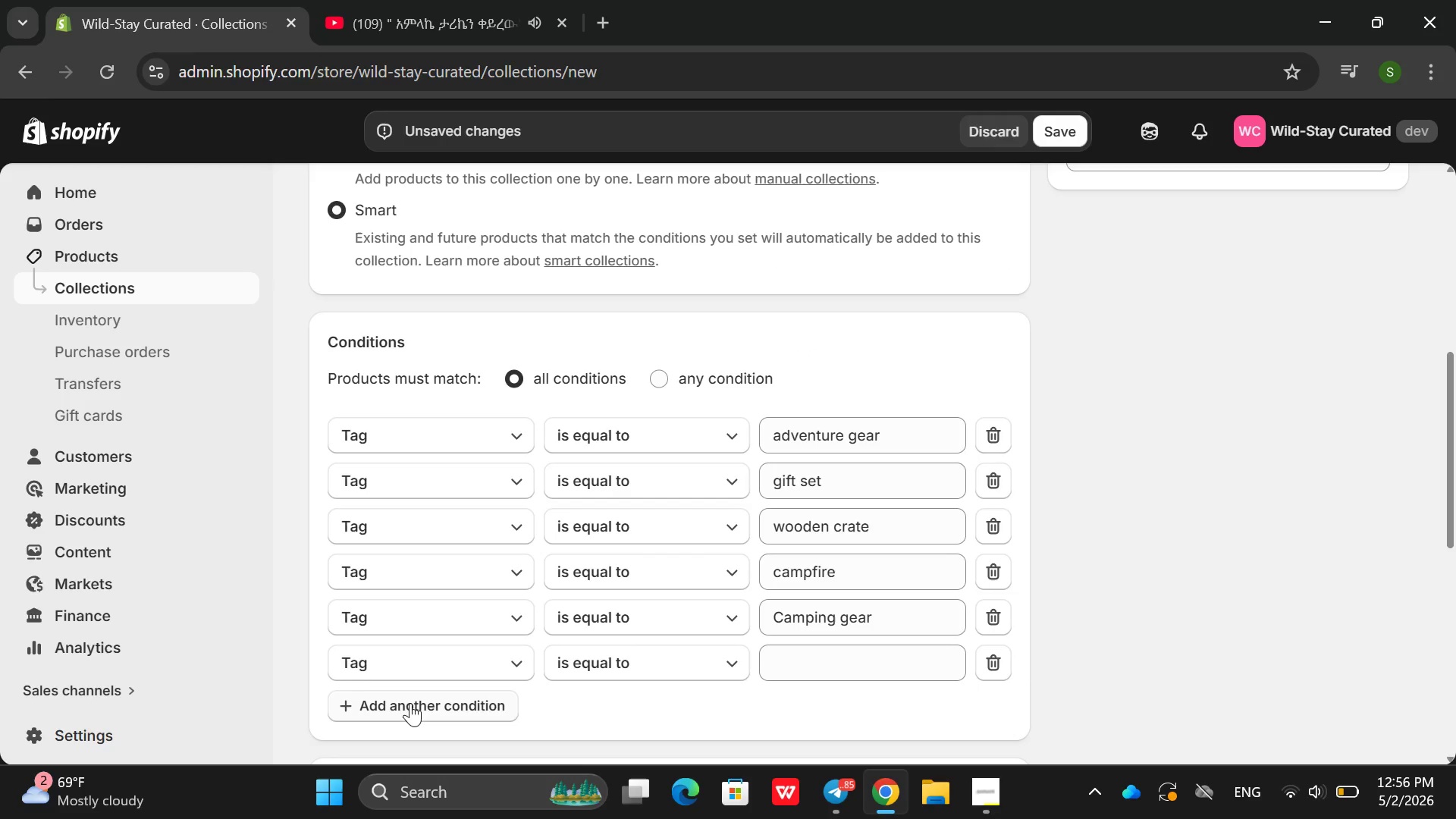 
left_click([410, 708])
 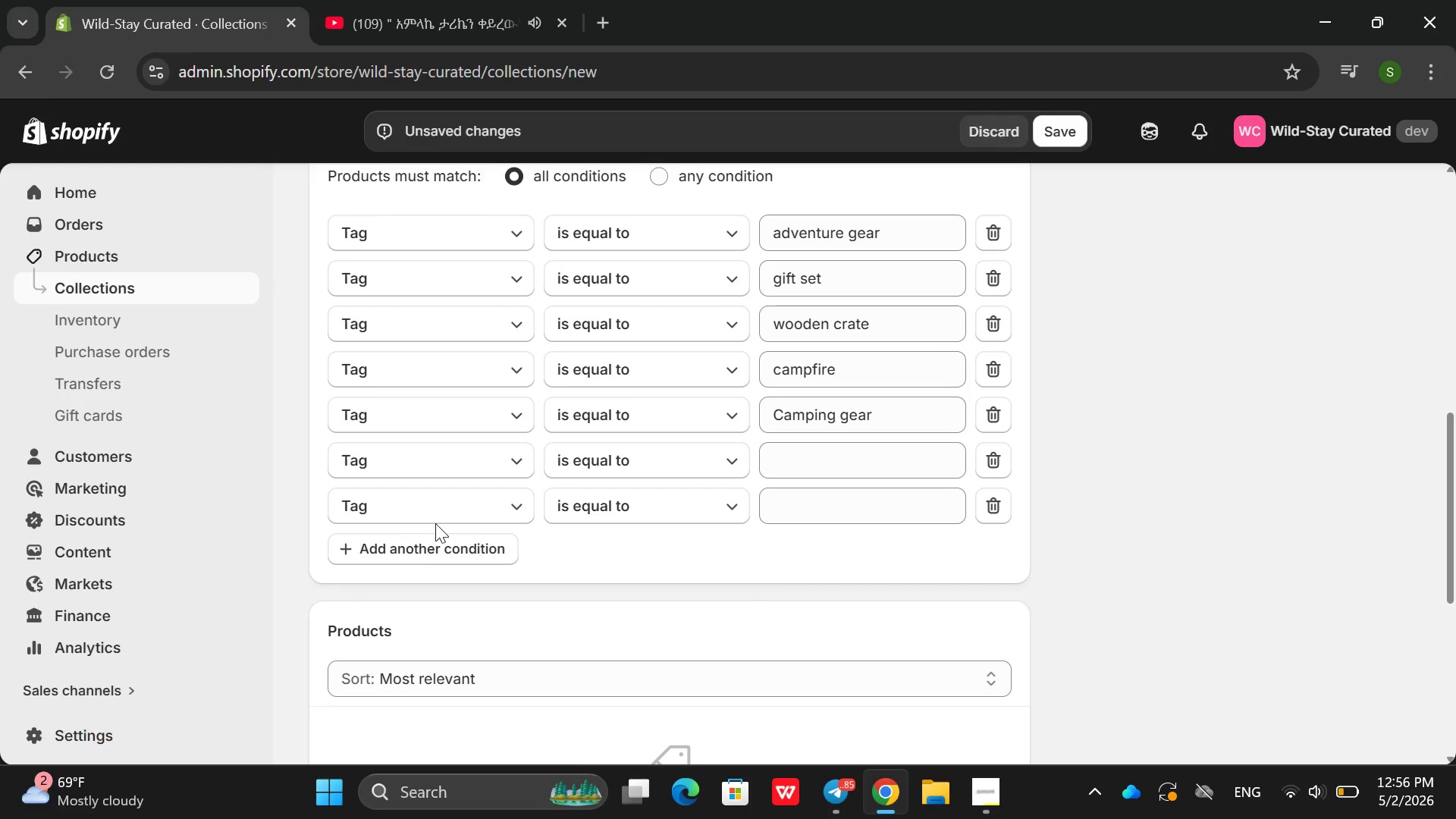 
left_click([413, 557])
 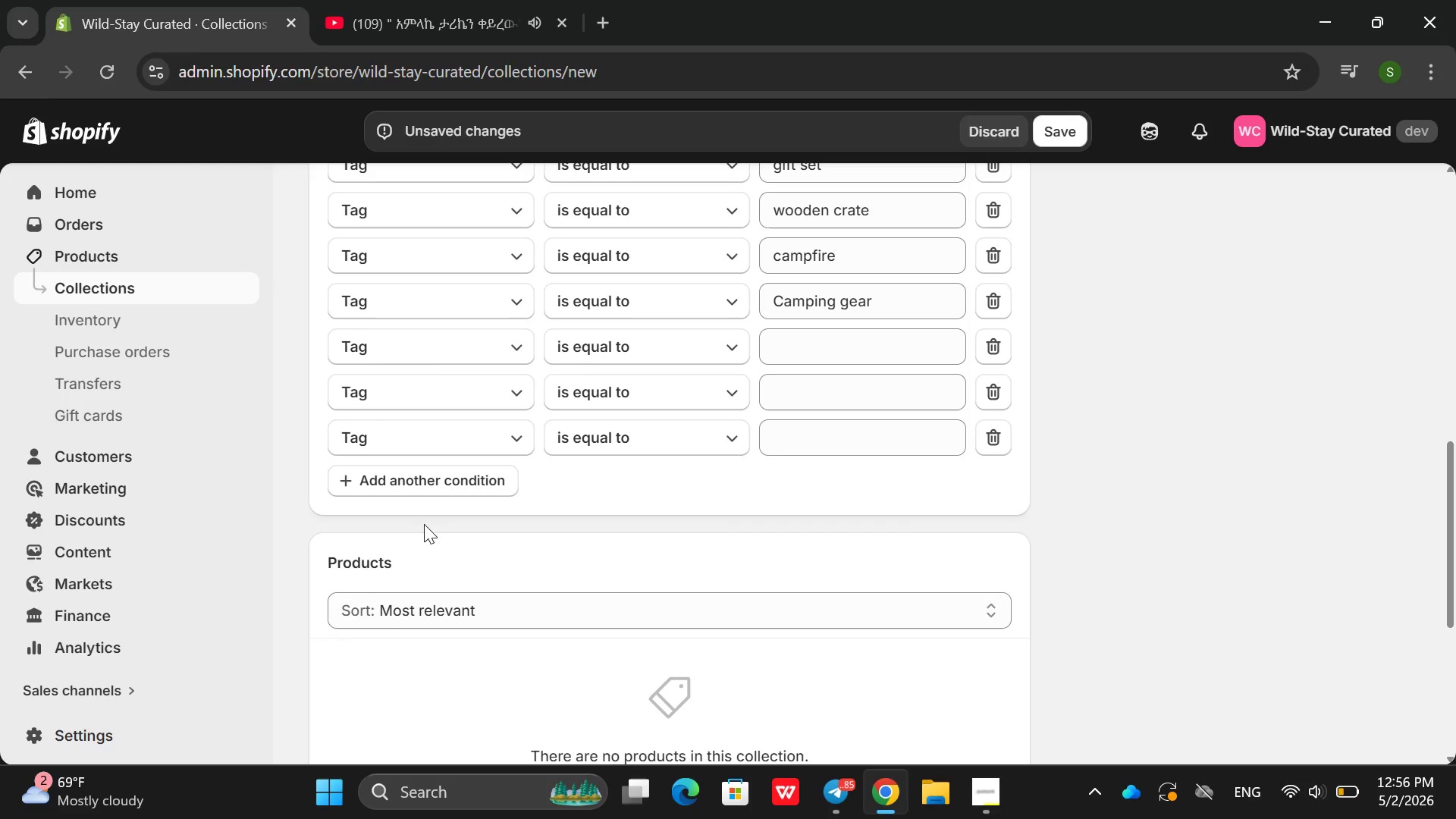 
left_click([436, 483])
 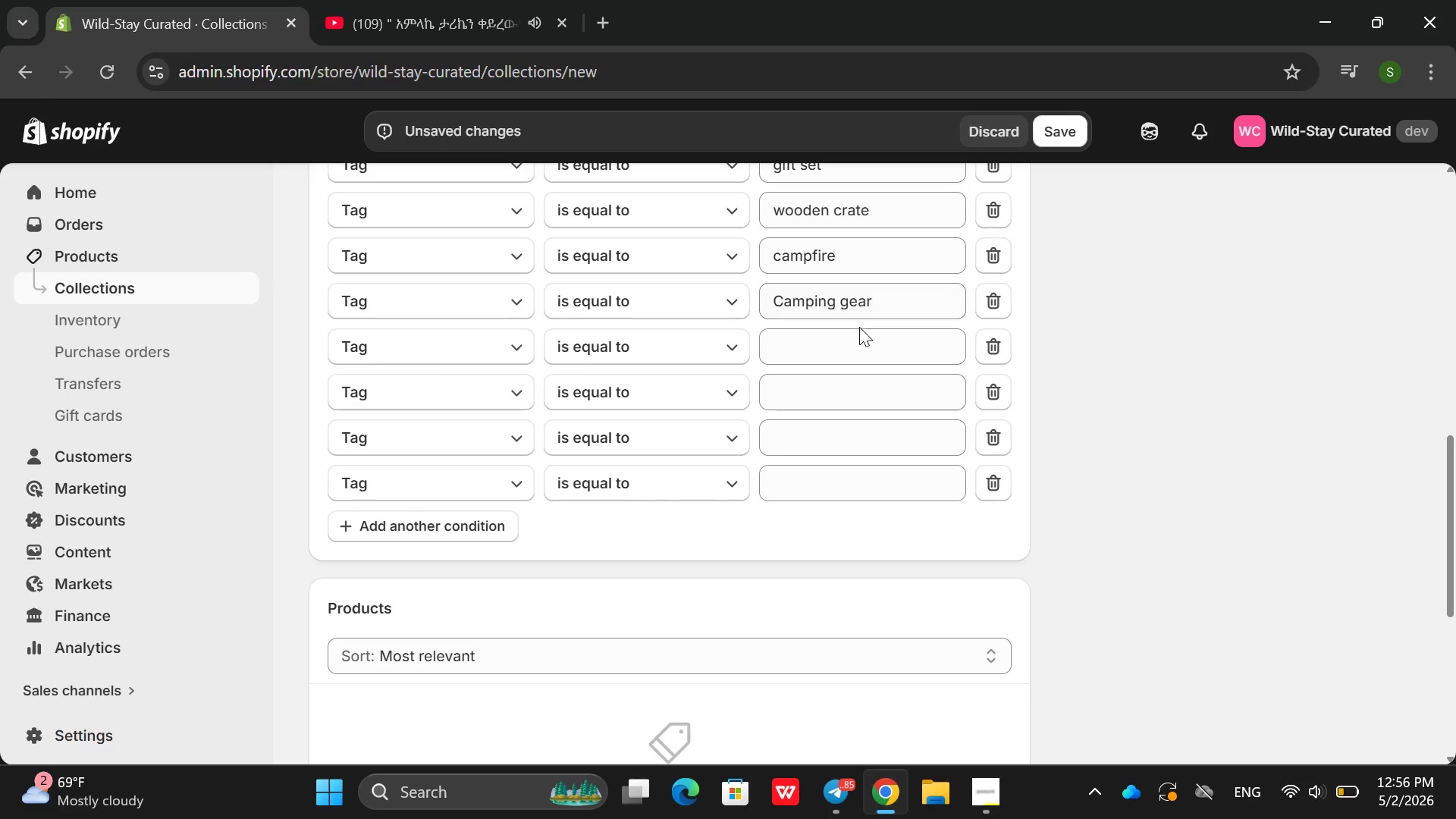 
left_click([859, 327])
 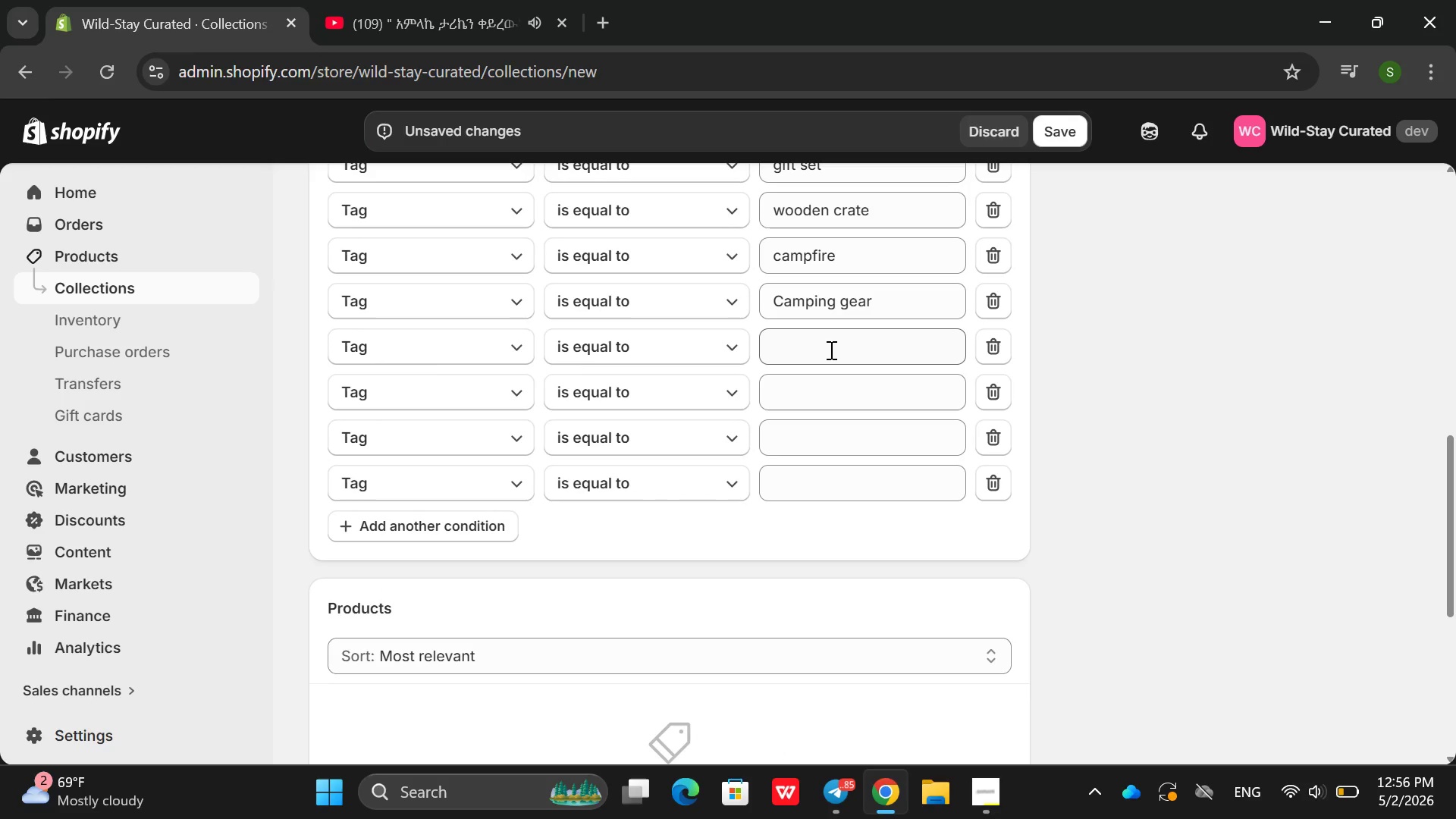 
left_click([830, 350])
 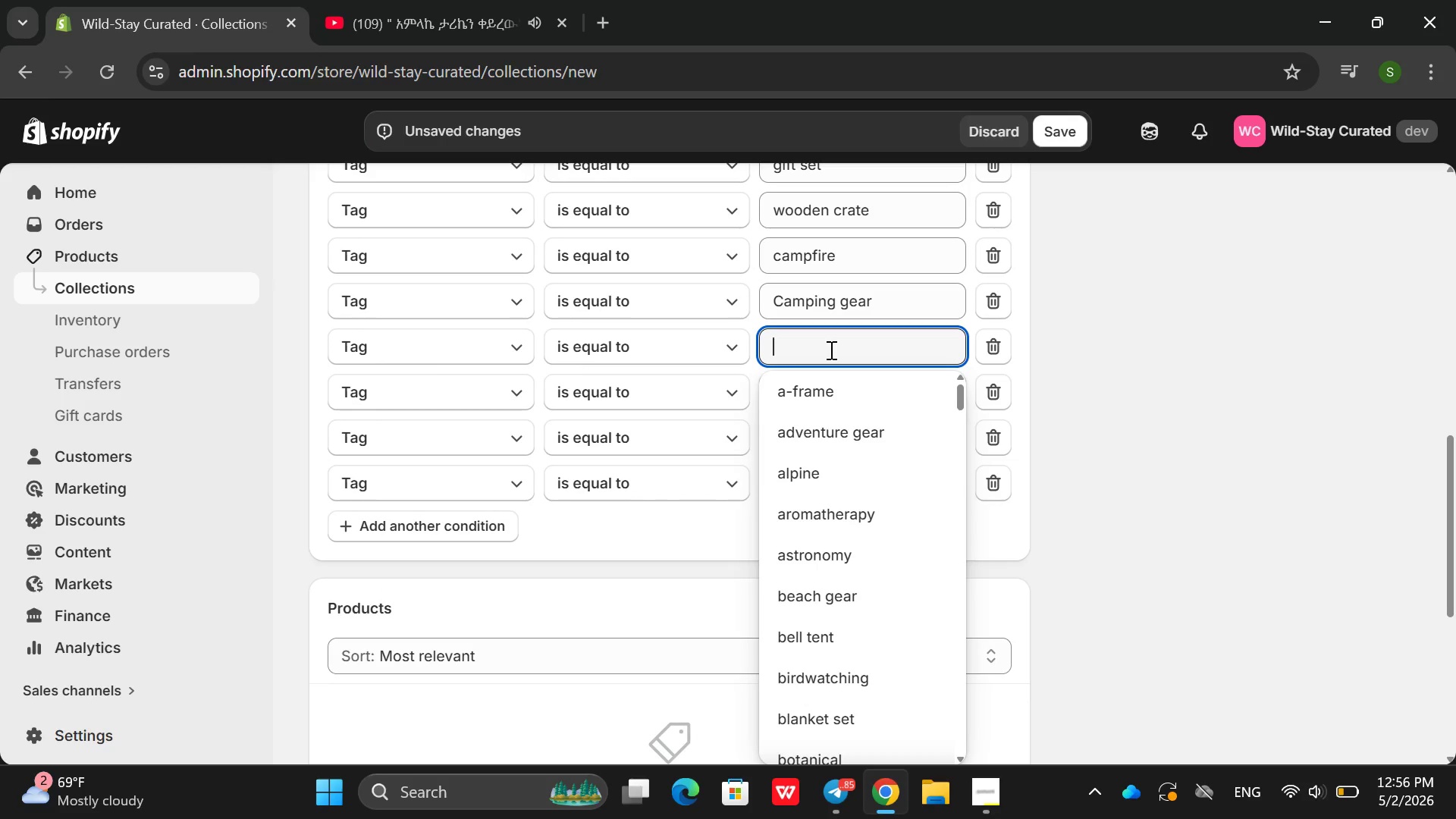 
type(glamp)
 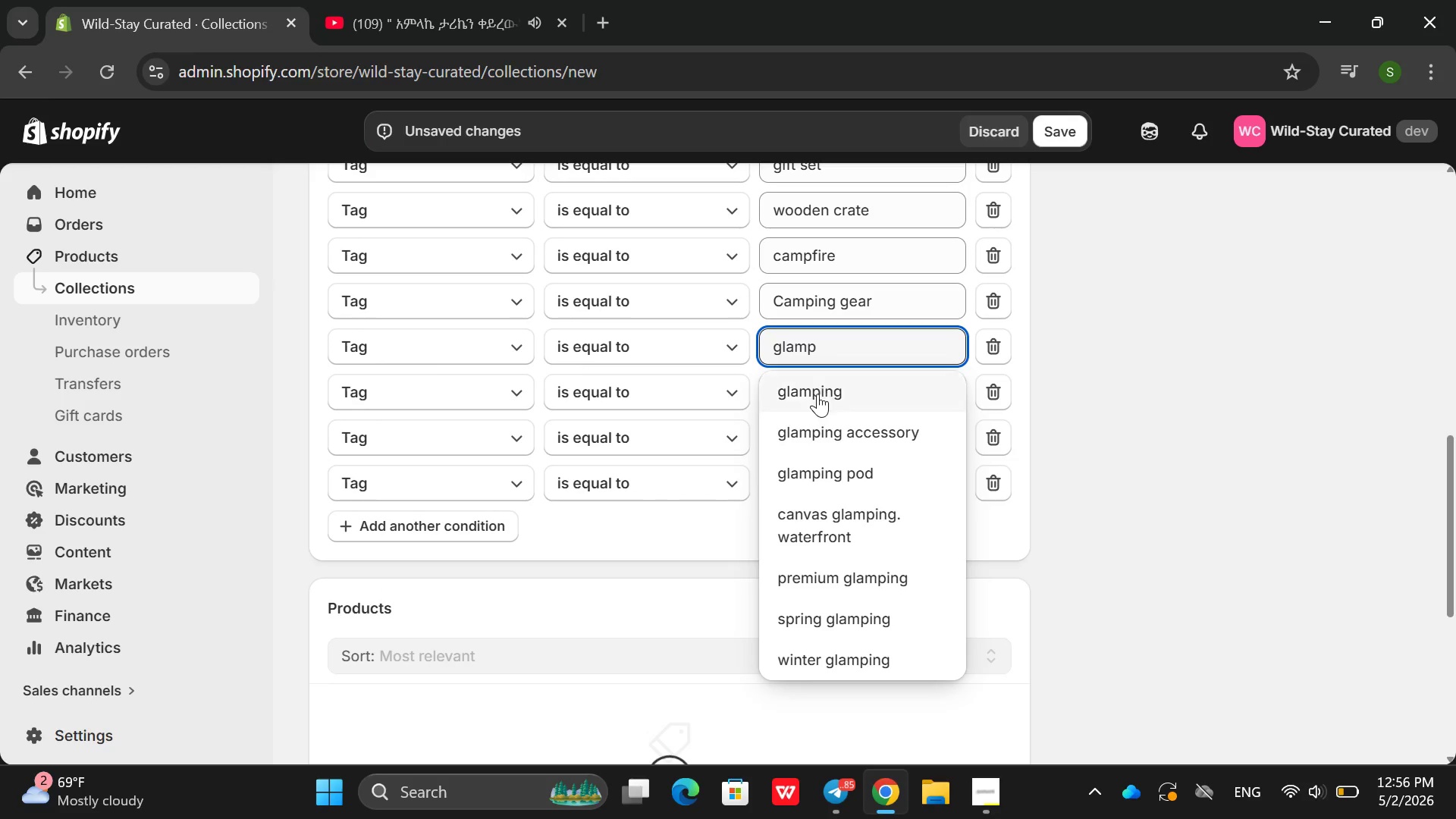 
left_click([817, 394])
 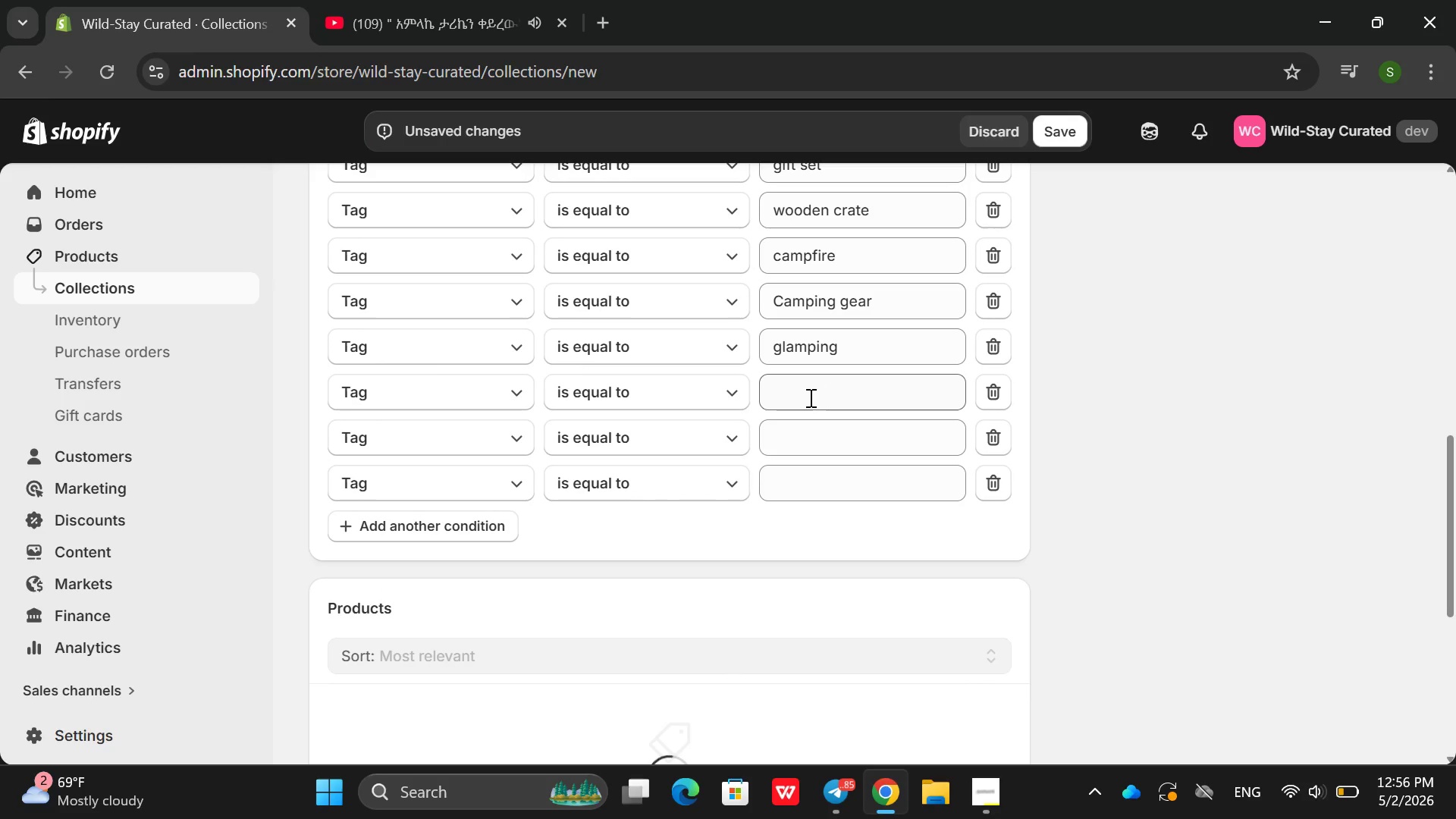 
left_click([807, 397])
 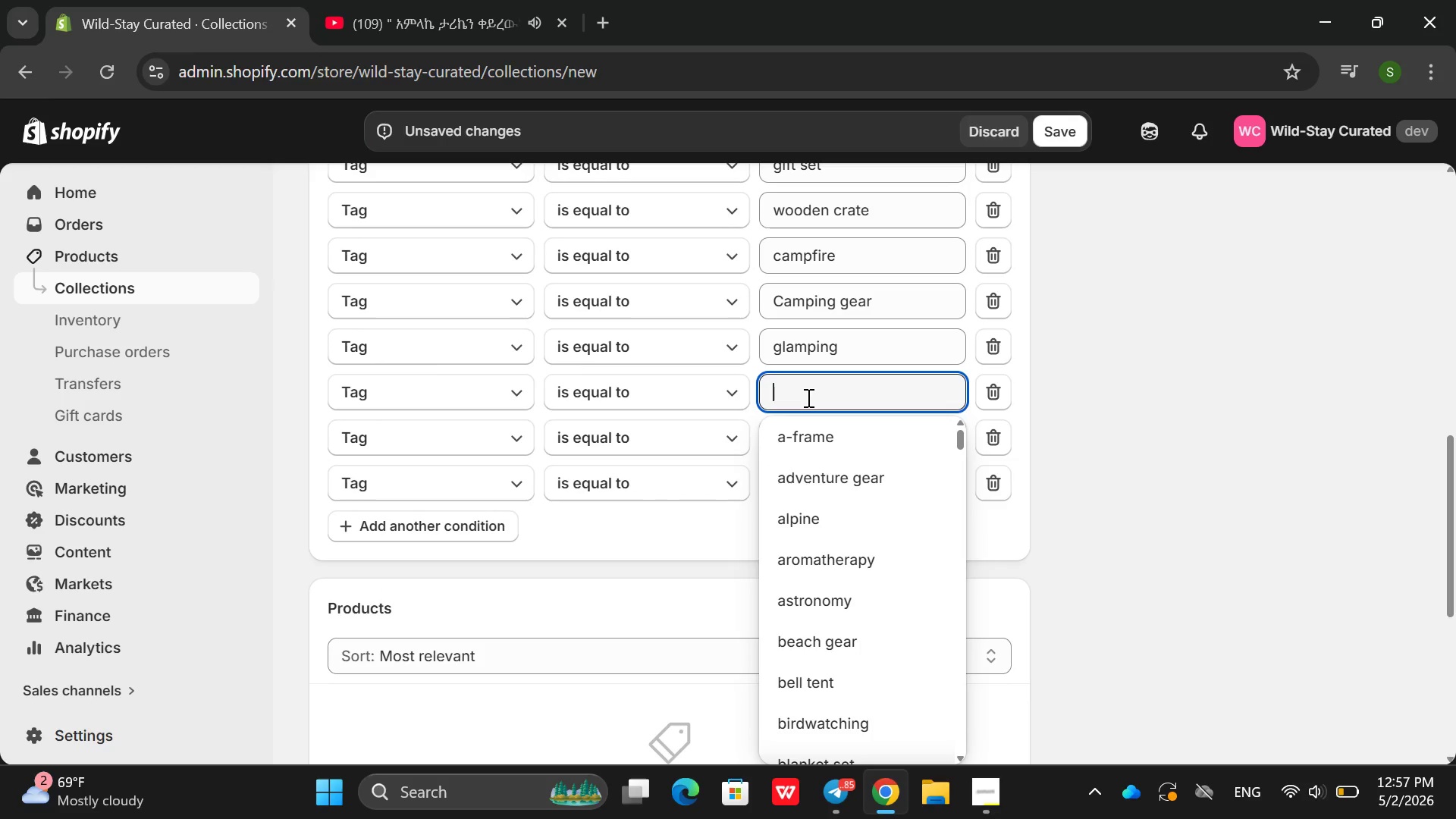 
type(accees)
key(Backspace)
key(Backspace)
 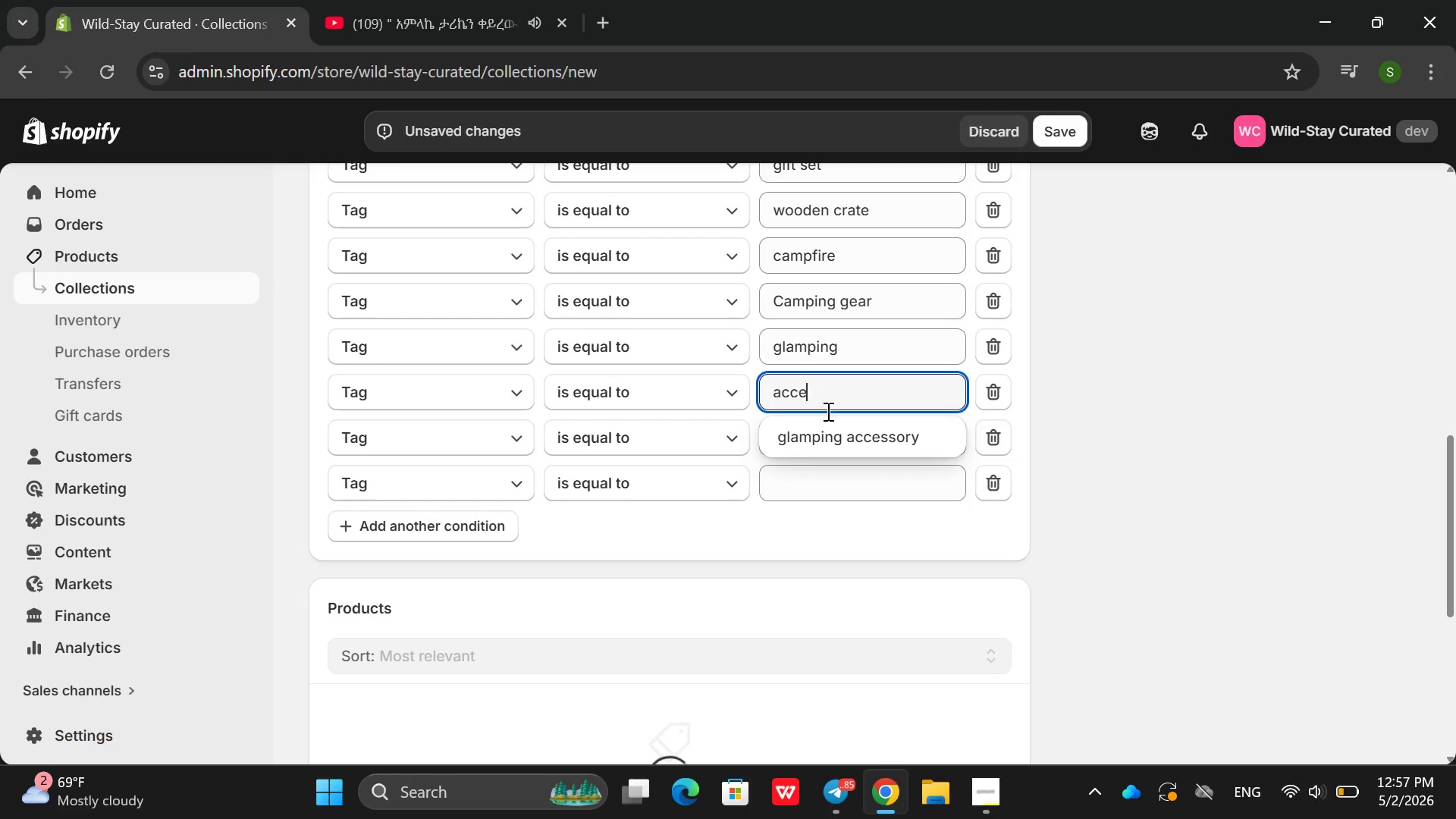 
left_click([857, 445])
 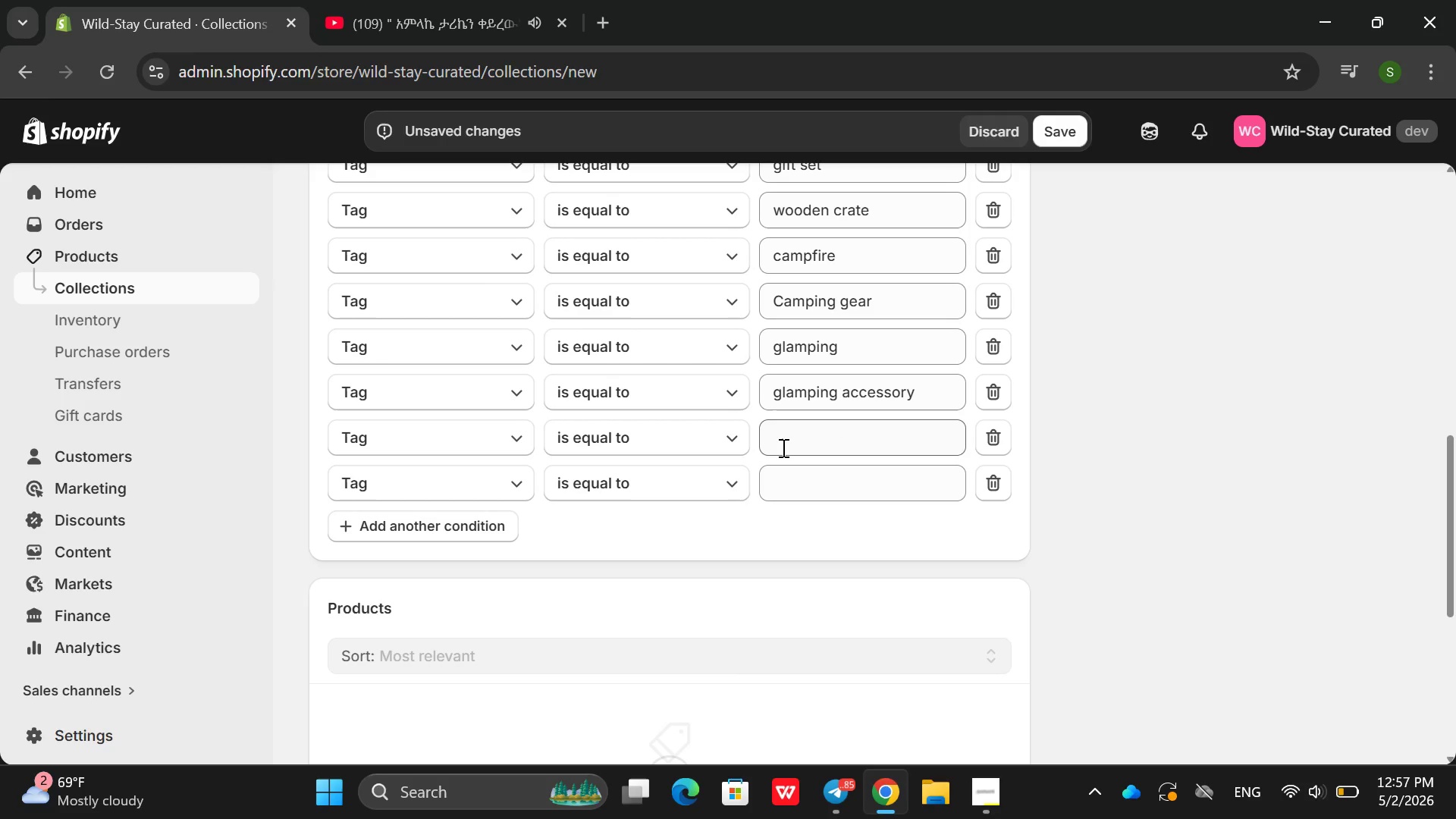 
left_click([782, 447])
 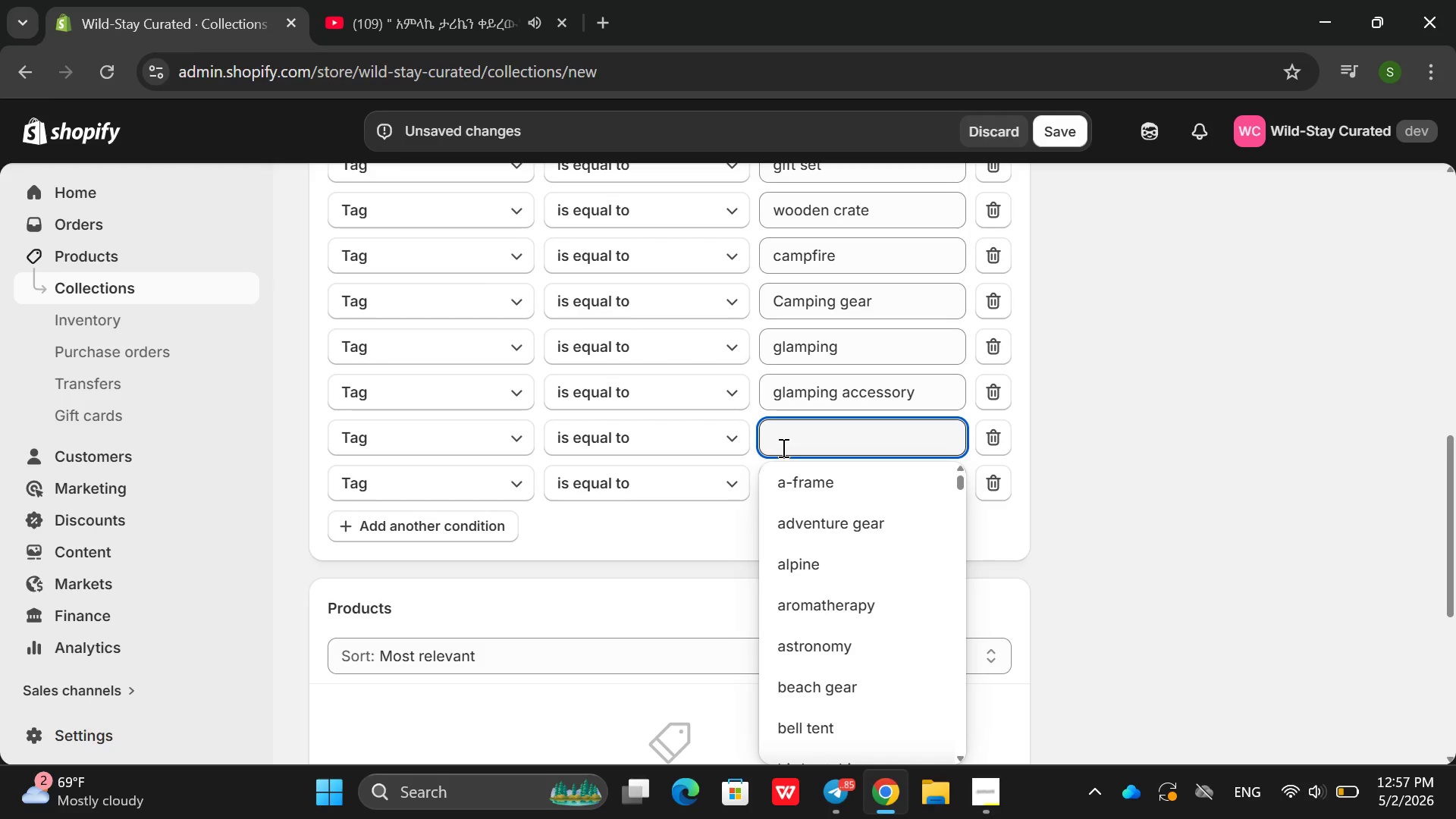 
type(hand)
 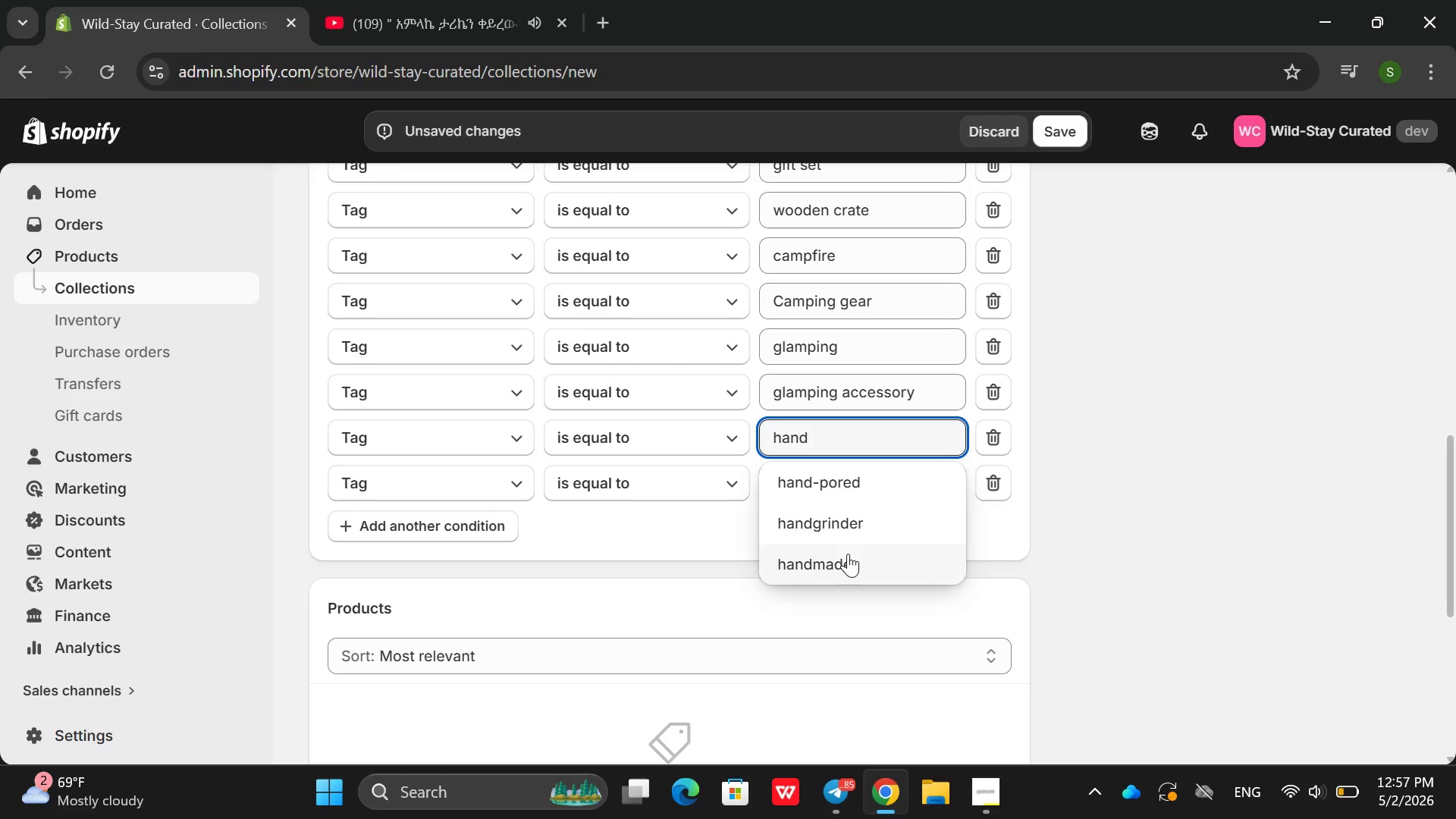 
left_click([848, 554])
 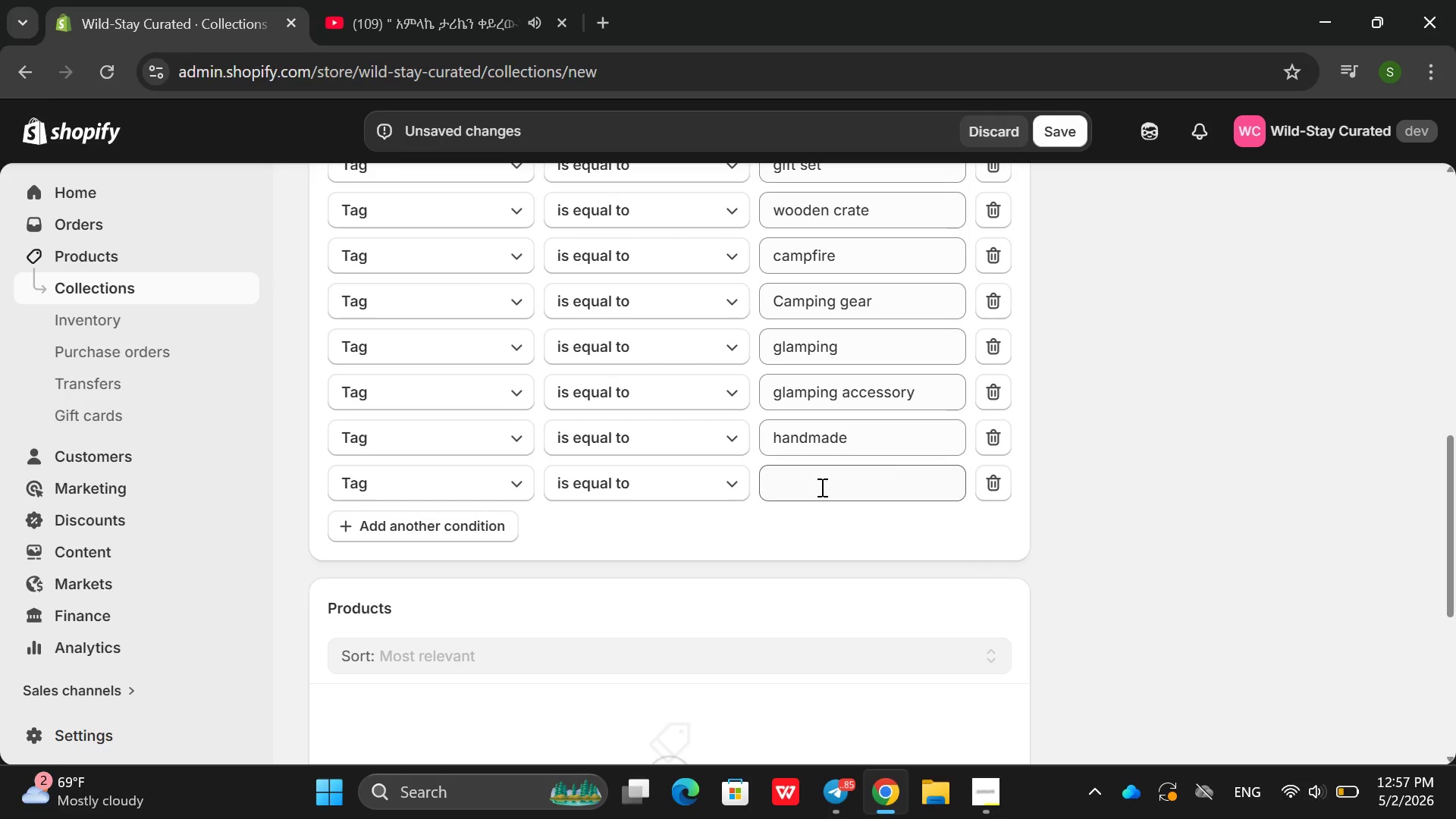 
left_click([821, 487])
 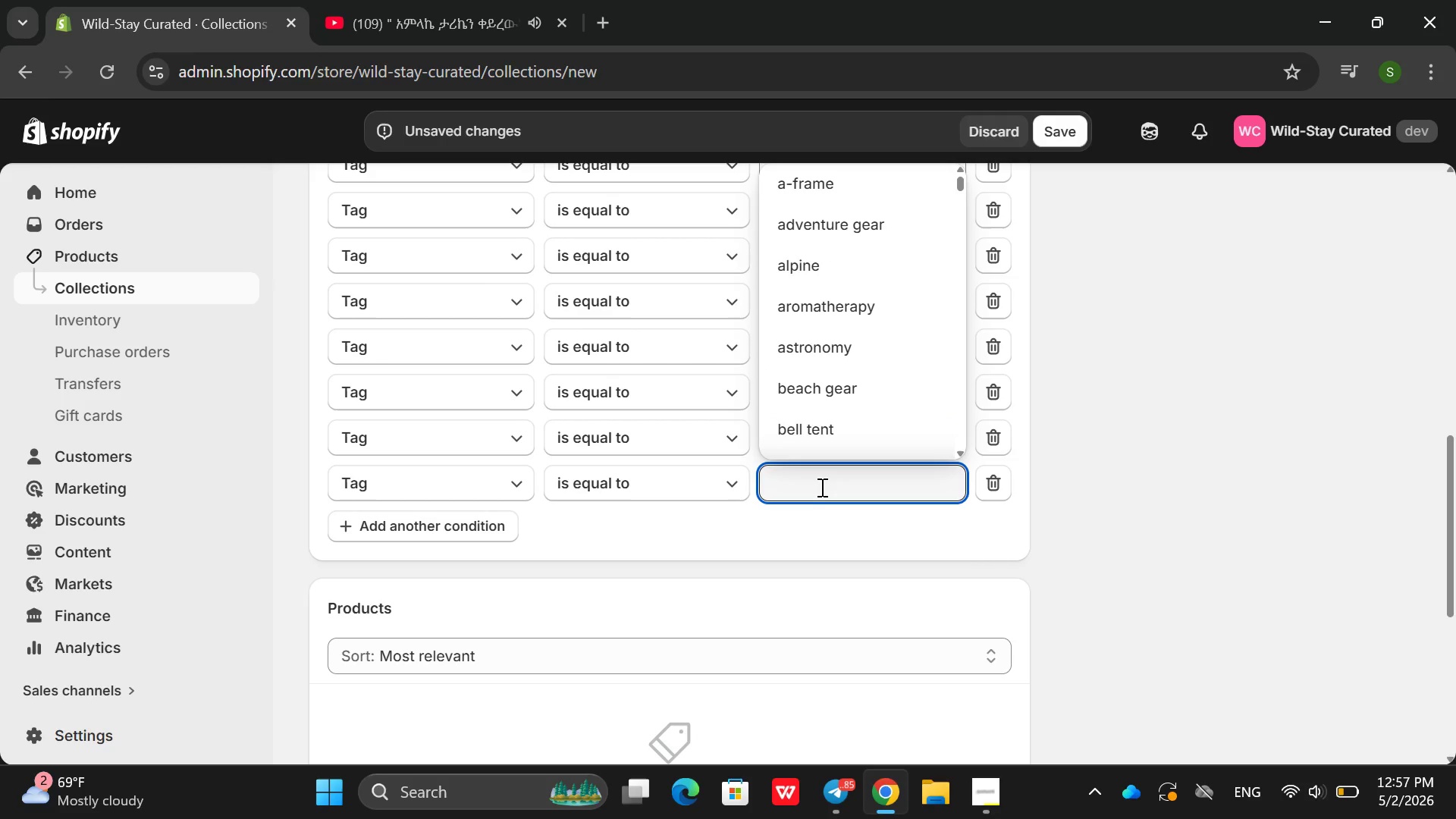 
type(ss)
key(Backspace)
key(Backspace)
type(us)
key(Backspace)
key(Backspace)
type(sus)
 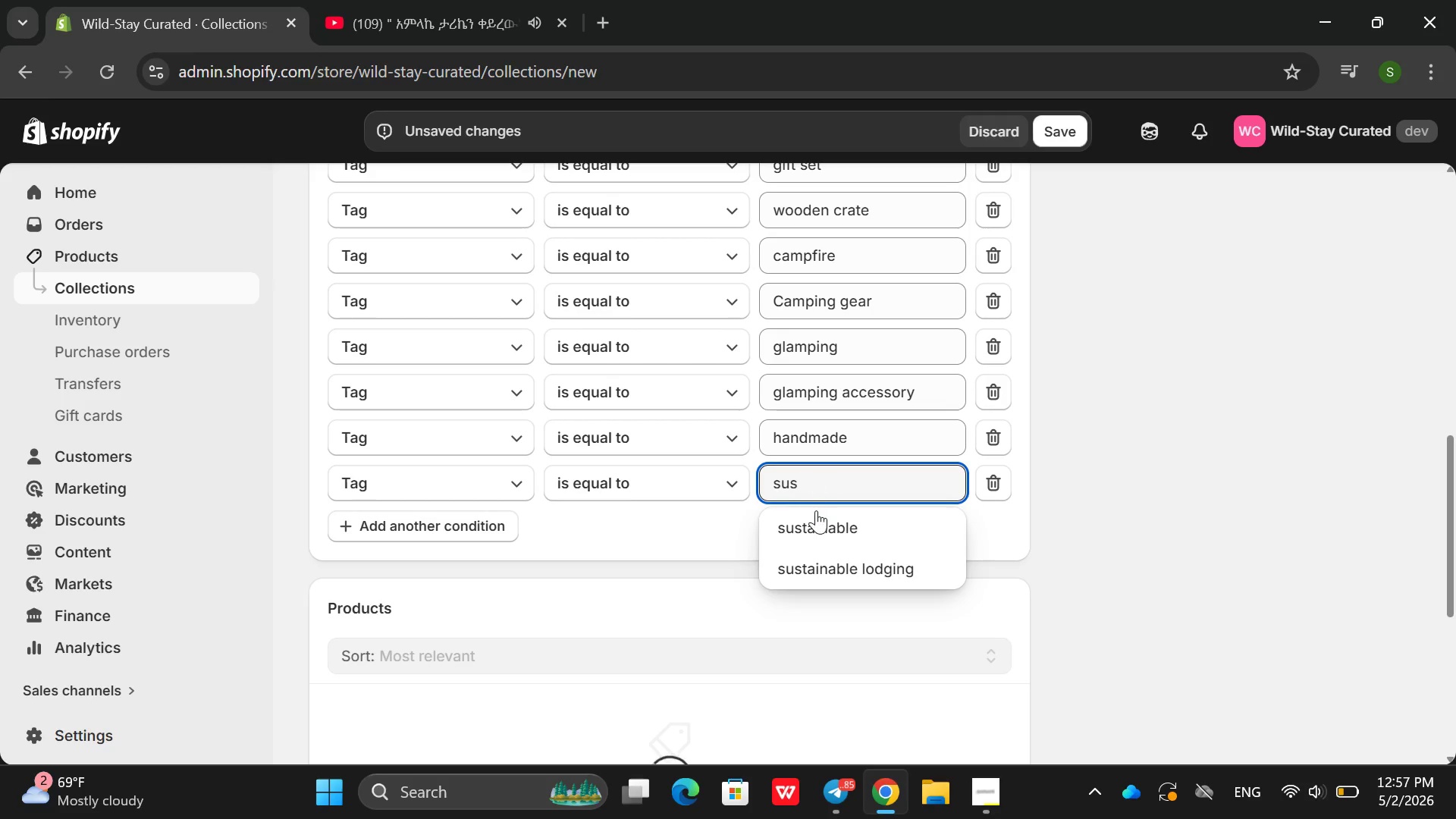 
left_click([816, 510])
 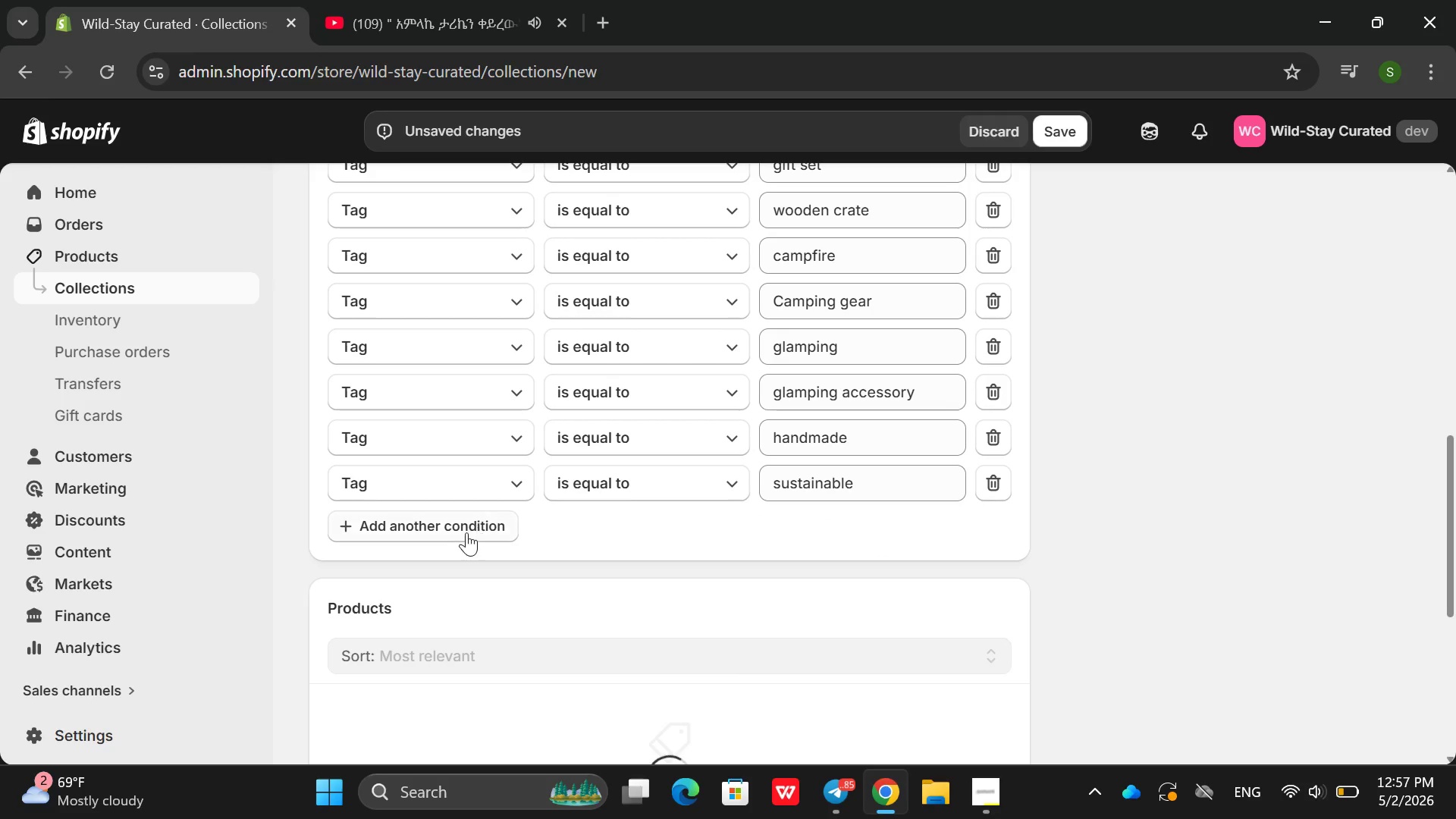 
left_click([466, 532])
 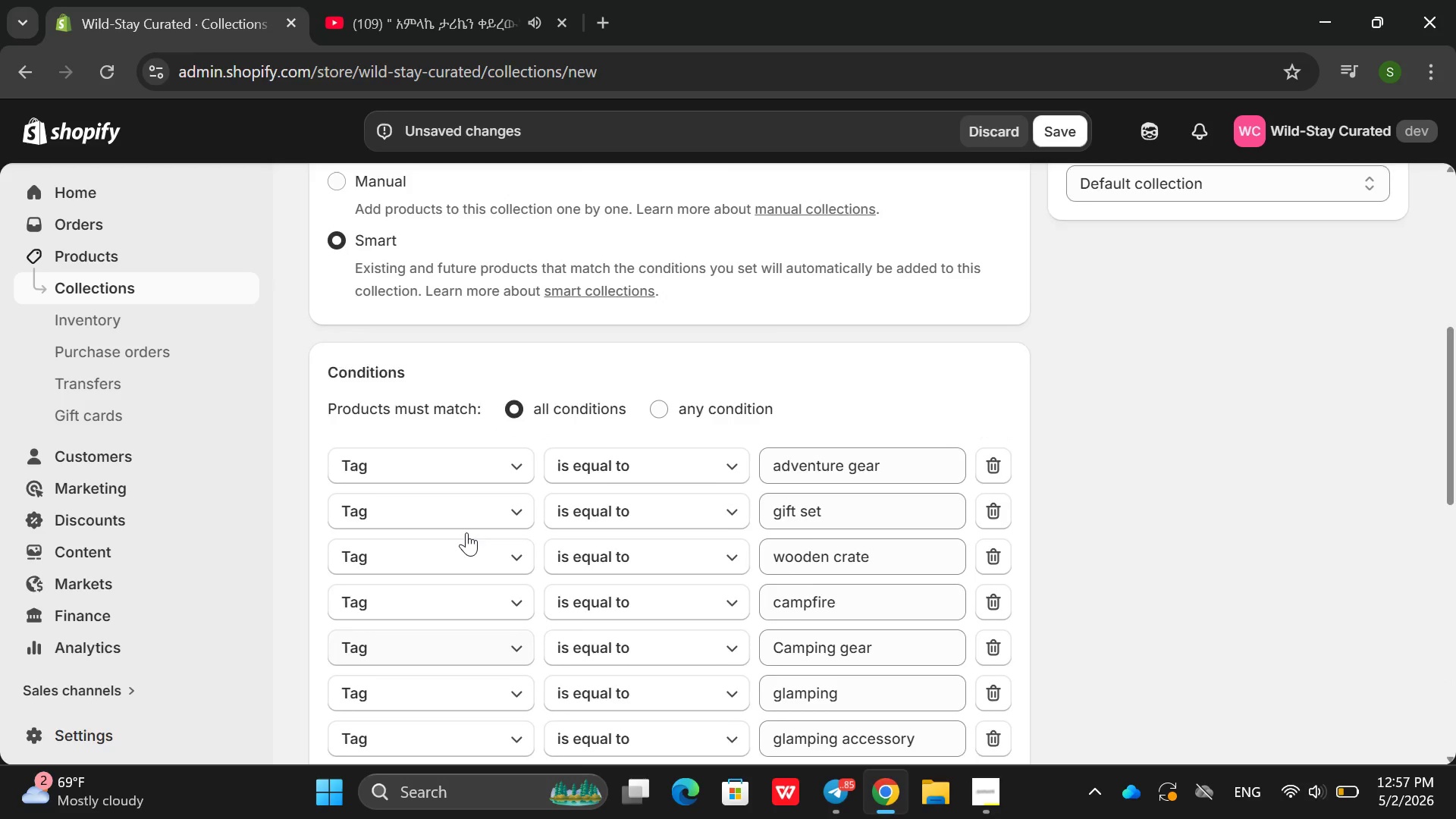 
left_click([671, 413])
 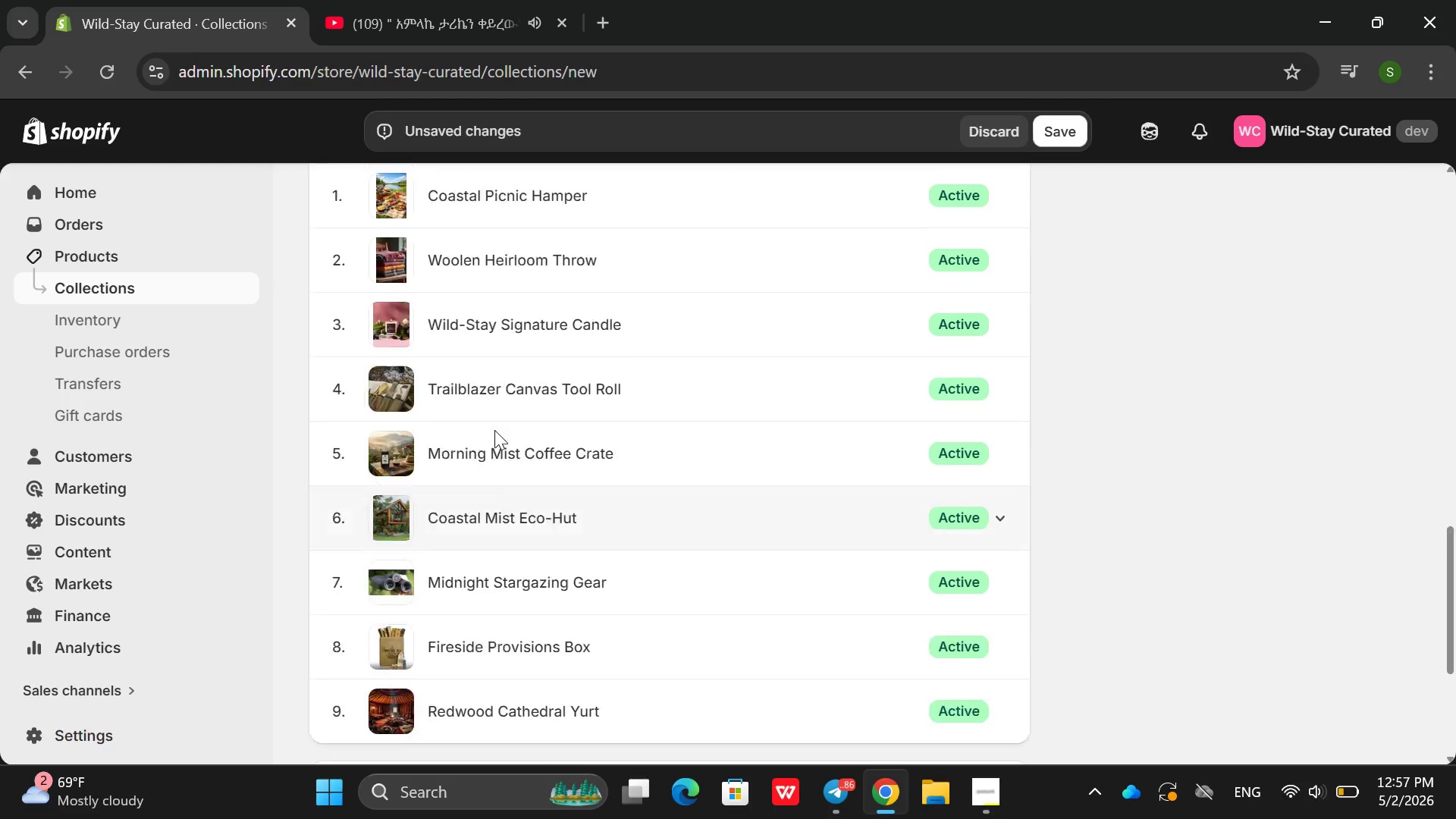 
left_click([420, 393])
 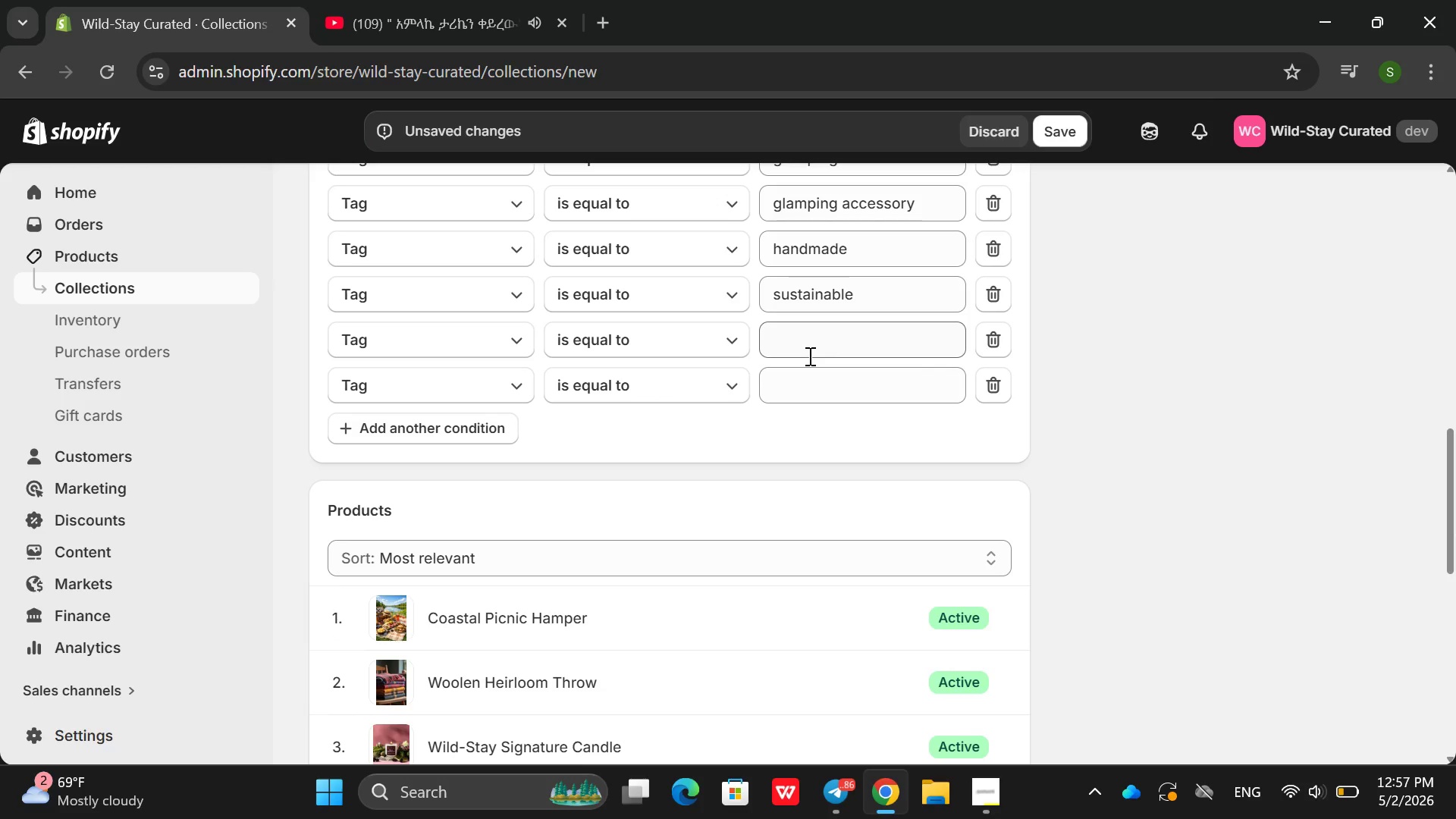 
left_click([835, 347])
 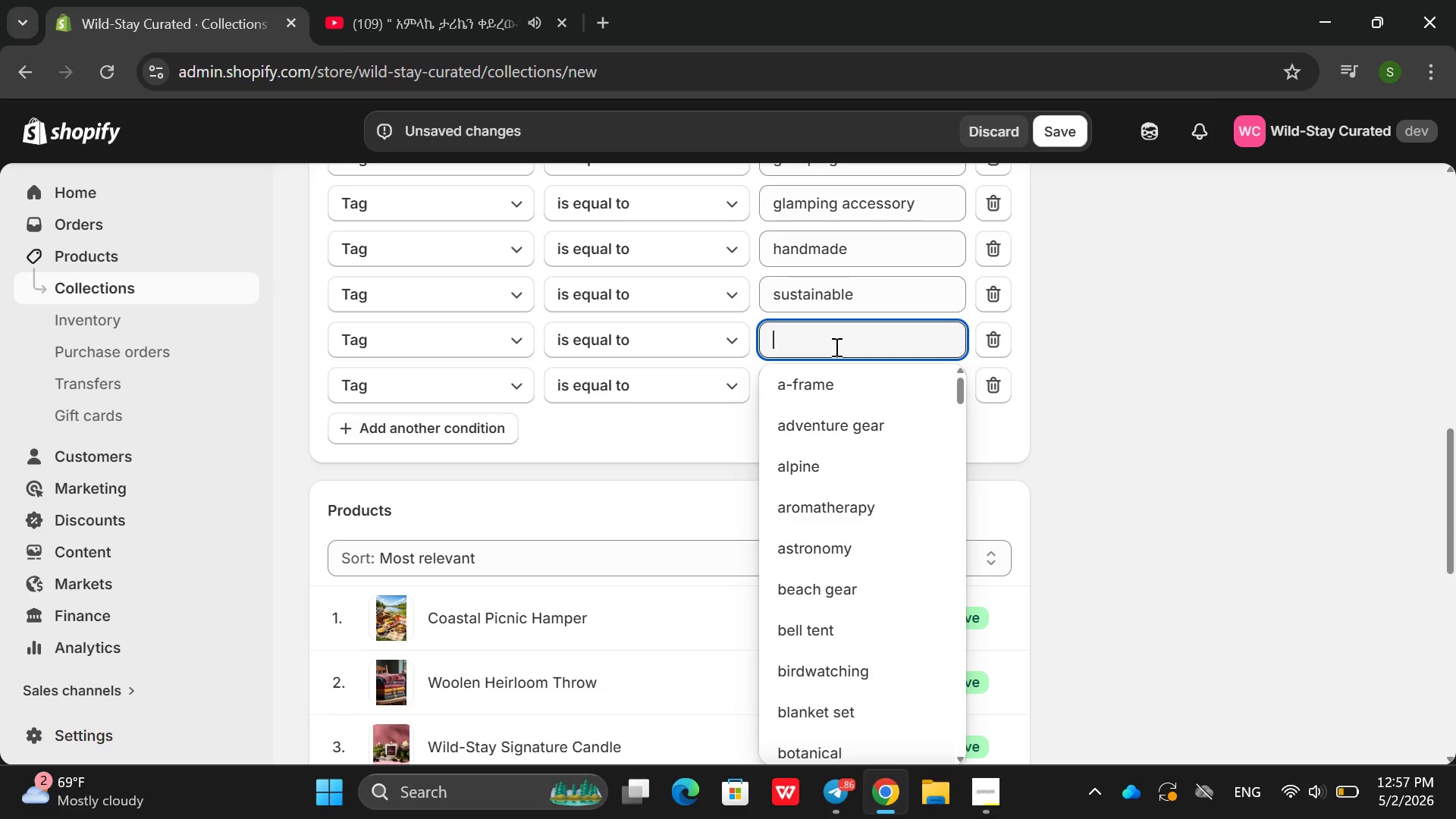 
type(out)
 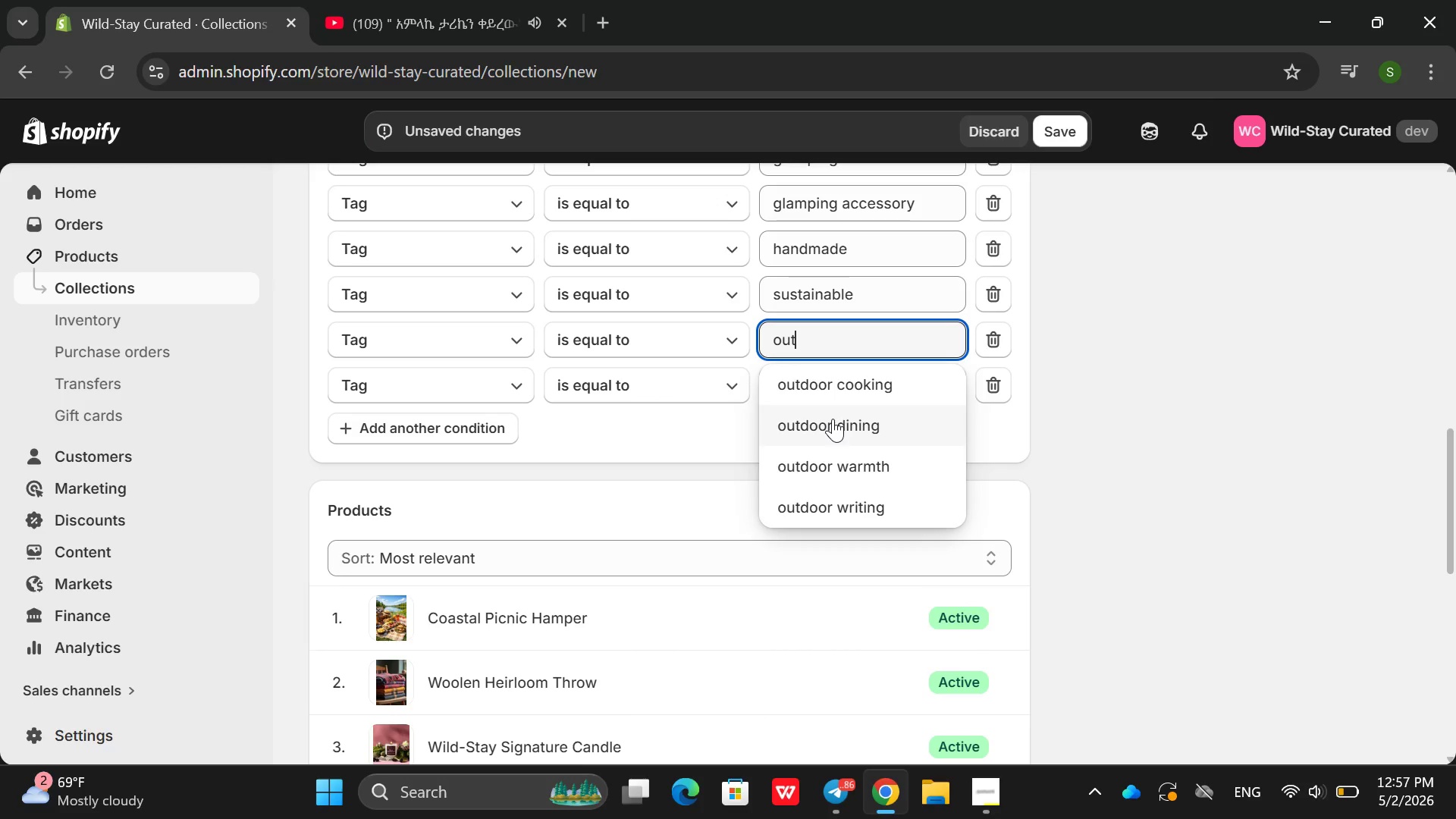 
left_click([833, 419])
 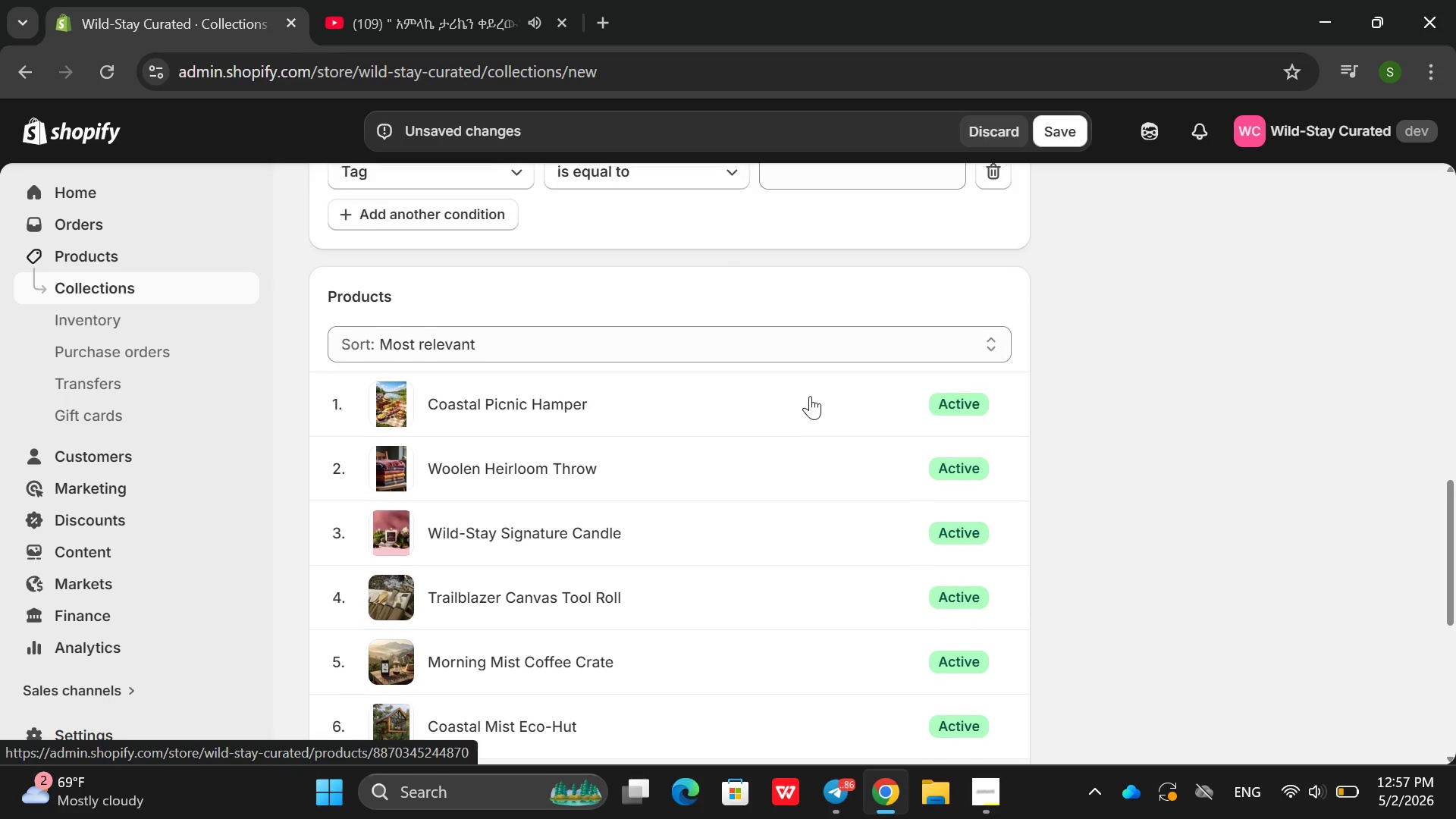 
left_click([861, 327])
 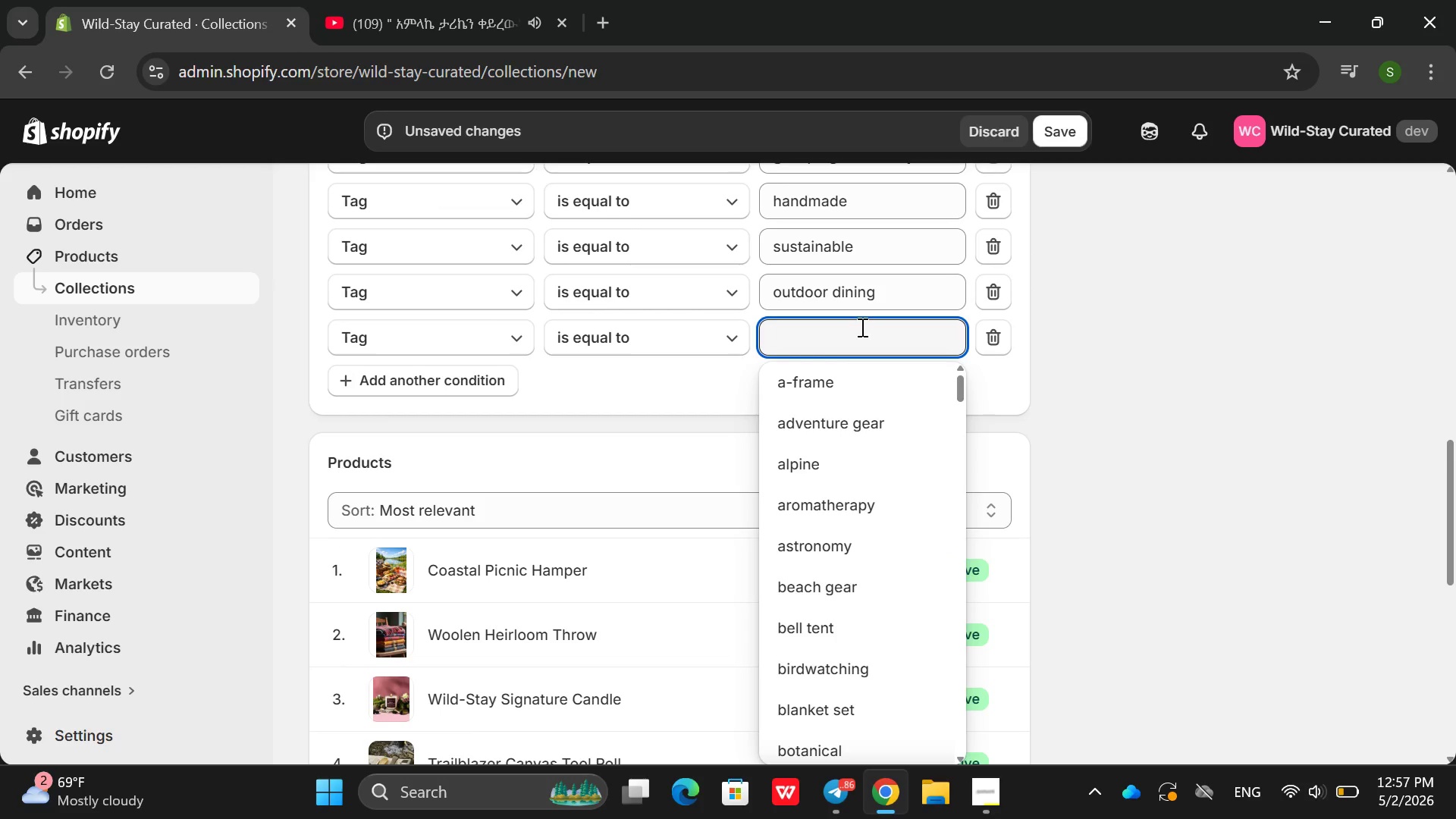 
wait(5.02)
 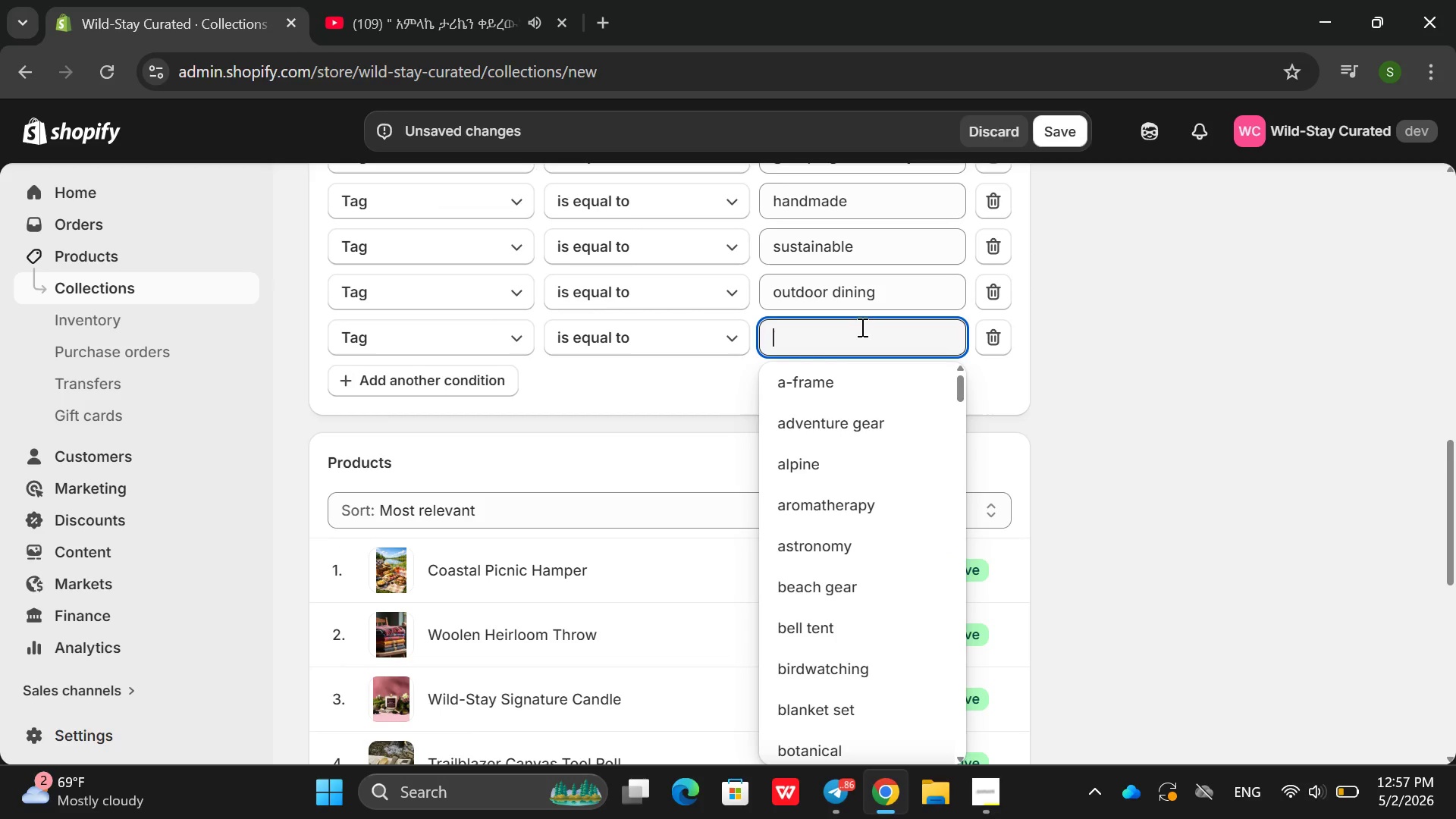 
type(fi)
 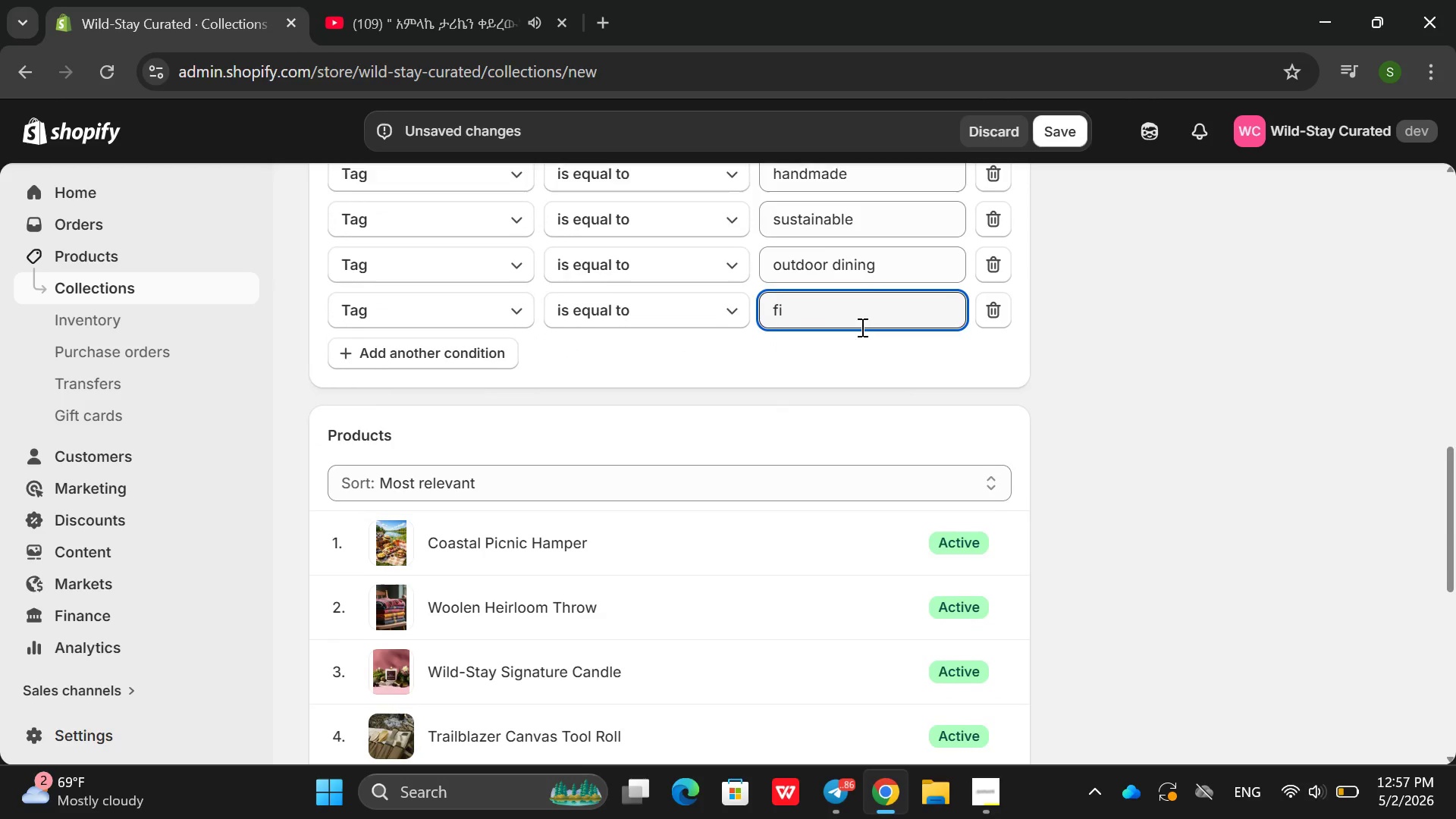 
key(Backspace)
 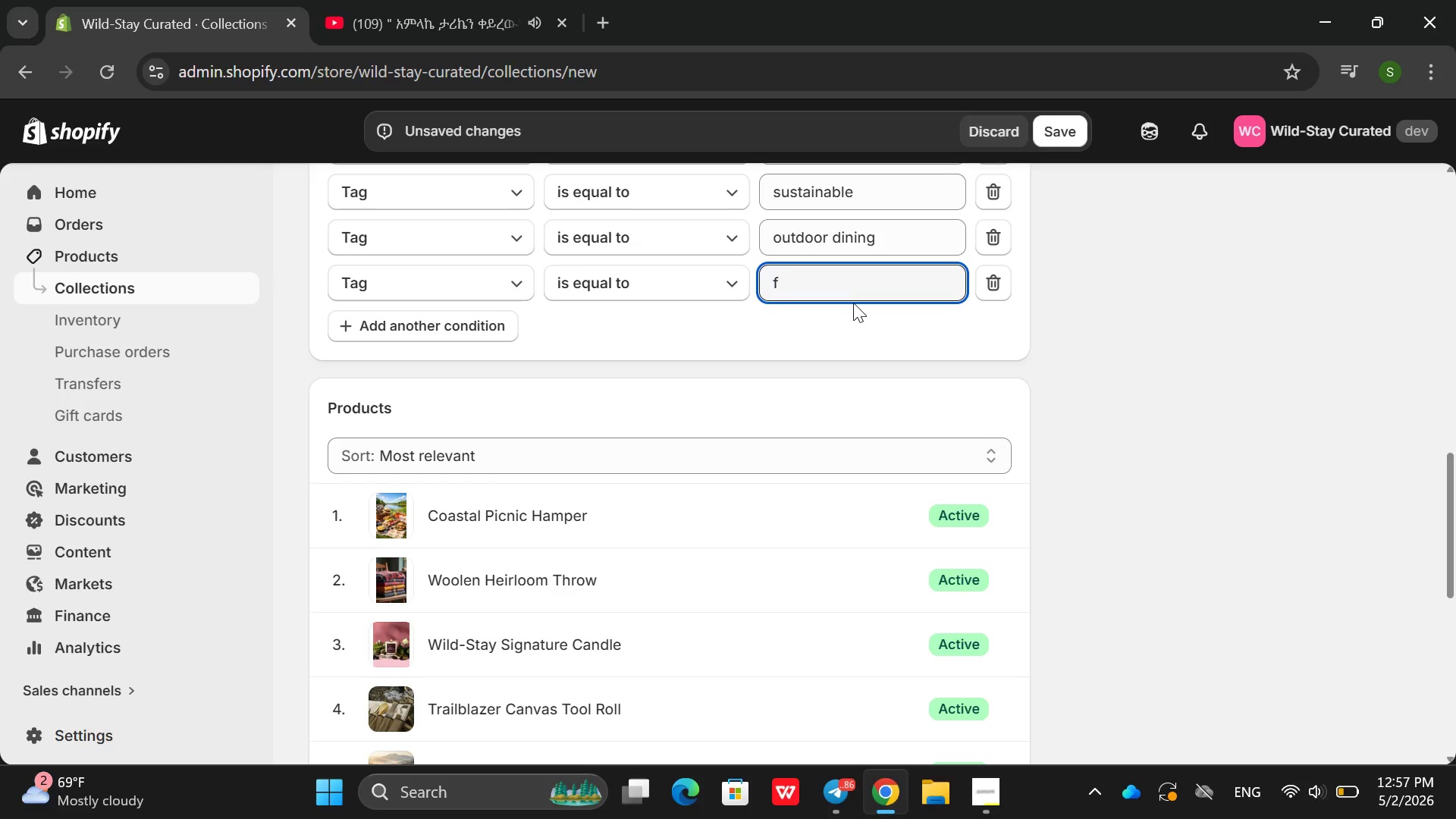 
key(Backspace)
 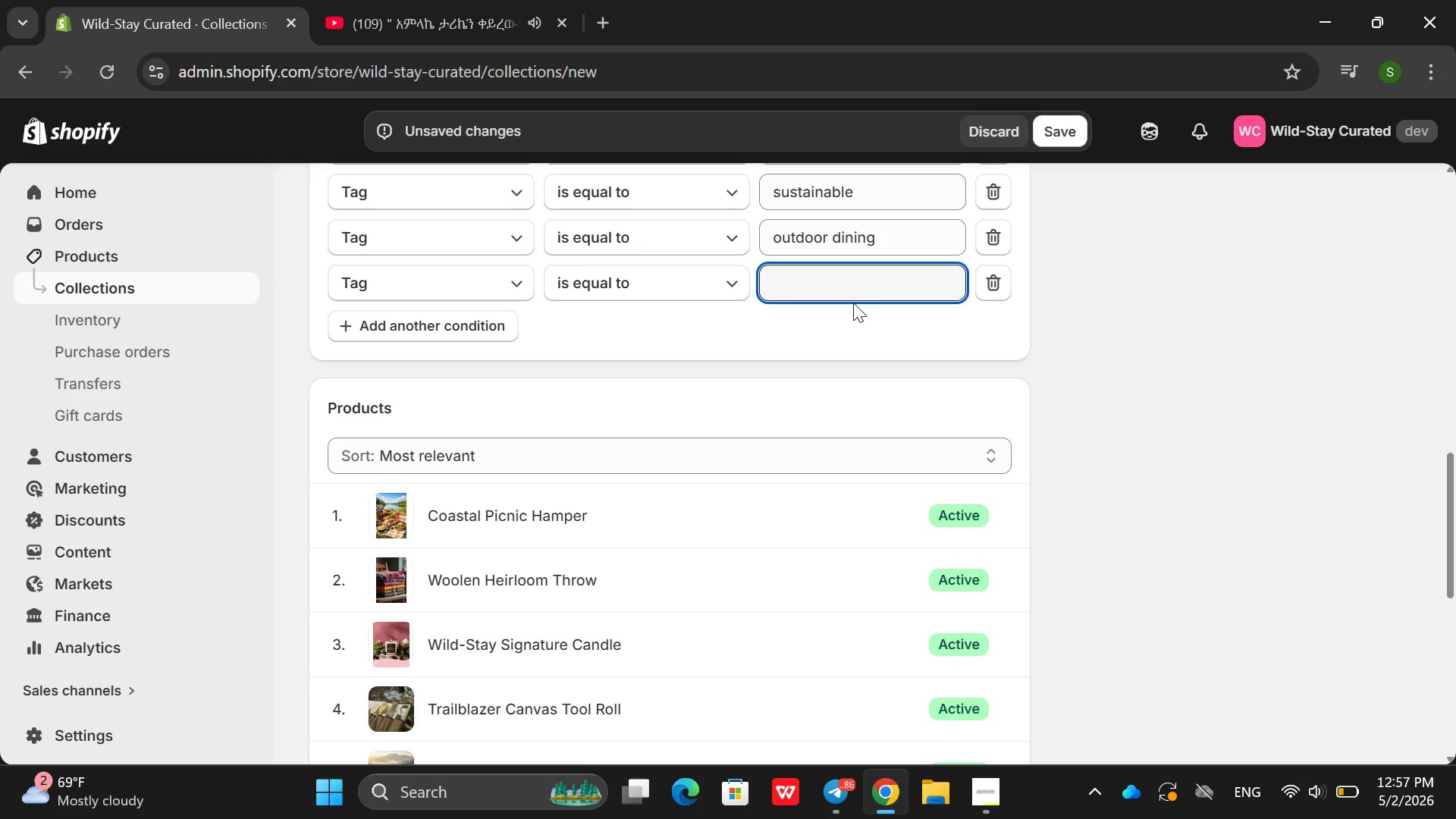 
key(Backspace)
 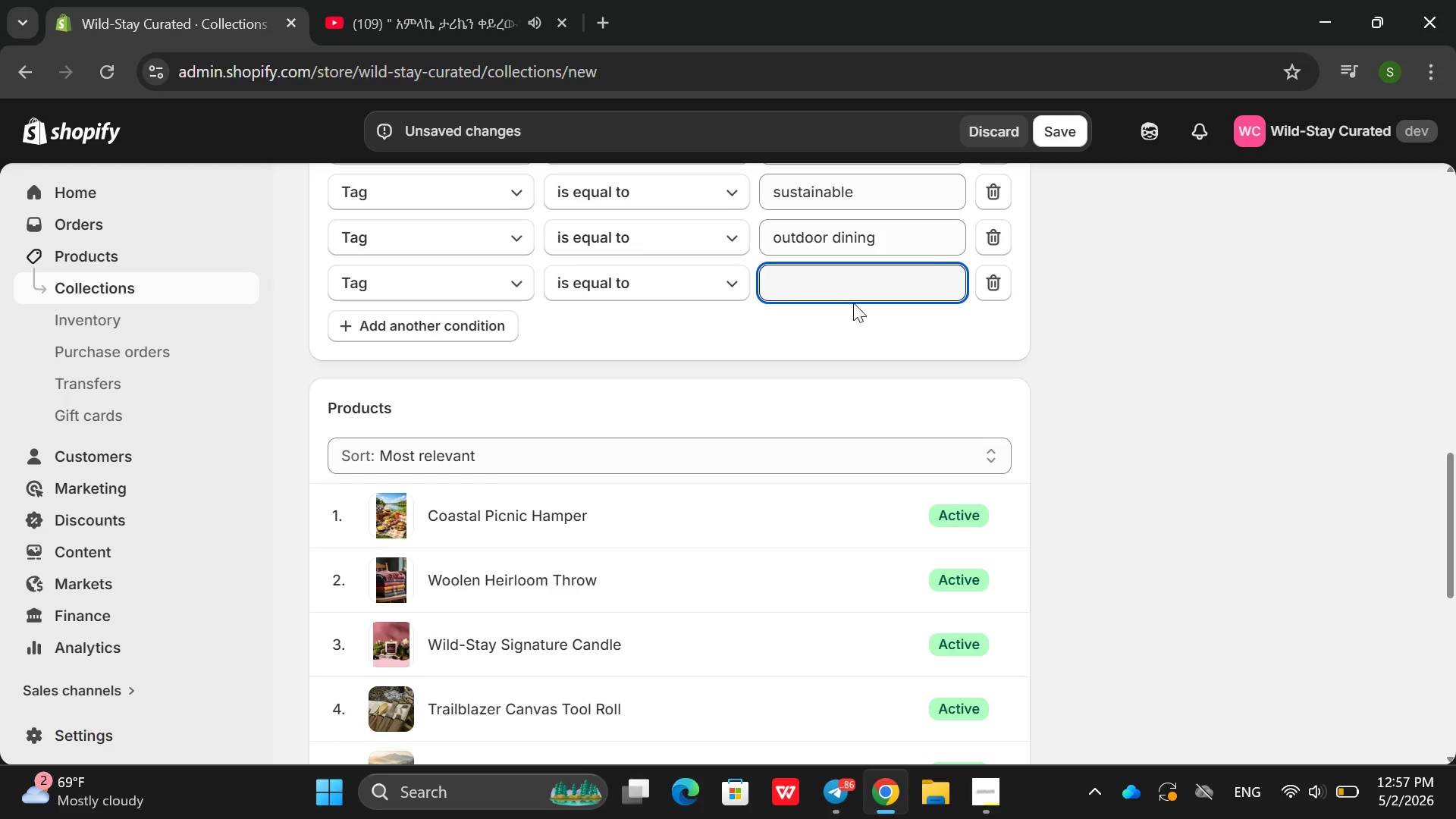 
type(out)
key(Backspace)
key(Backspace)
key(Backspace)
key(Backspace)
type(our)
key(Backspace)
key(Backspace)
key(Backspace)
type(cam)
 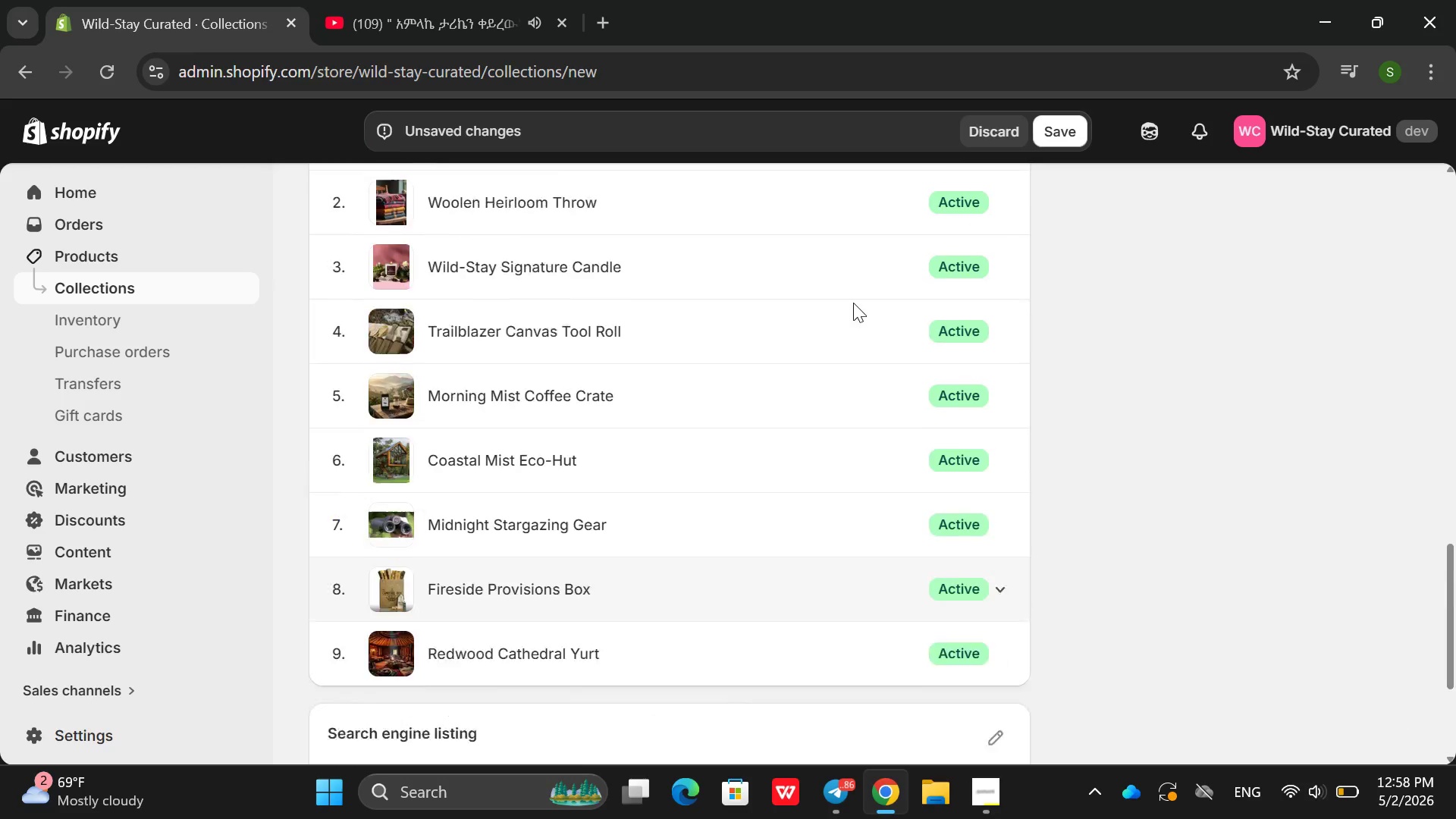 
key(Backspace)
key(Backspace)
key(Backspace)
type(woode)
 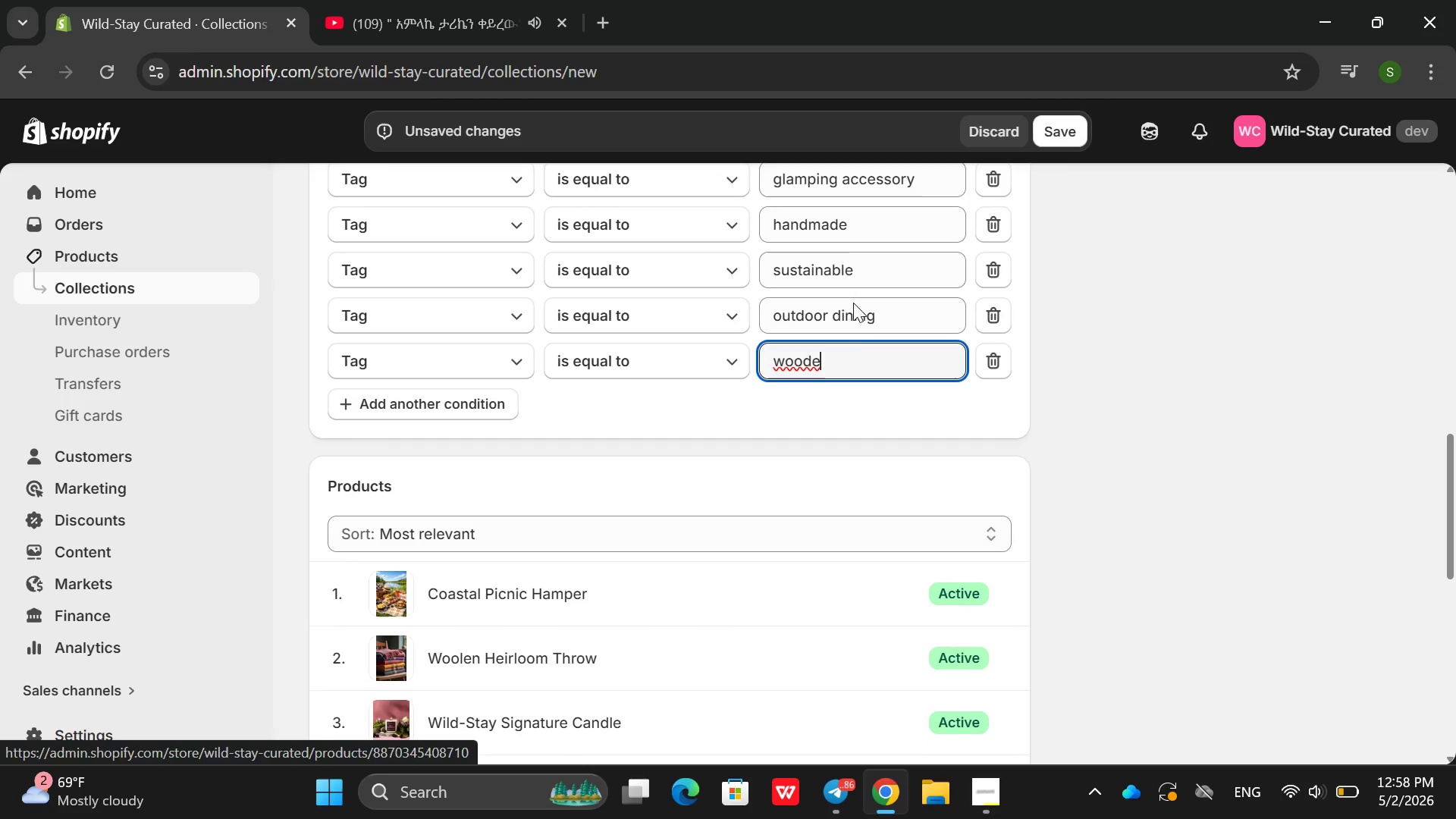 
left_click_drag(start_coordinate=[890, 360], to_coordinate=[745, 367])
 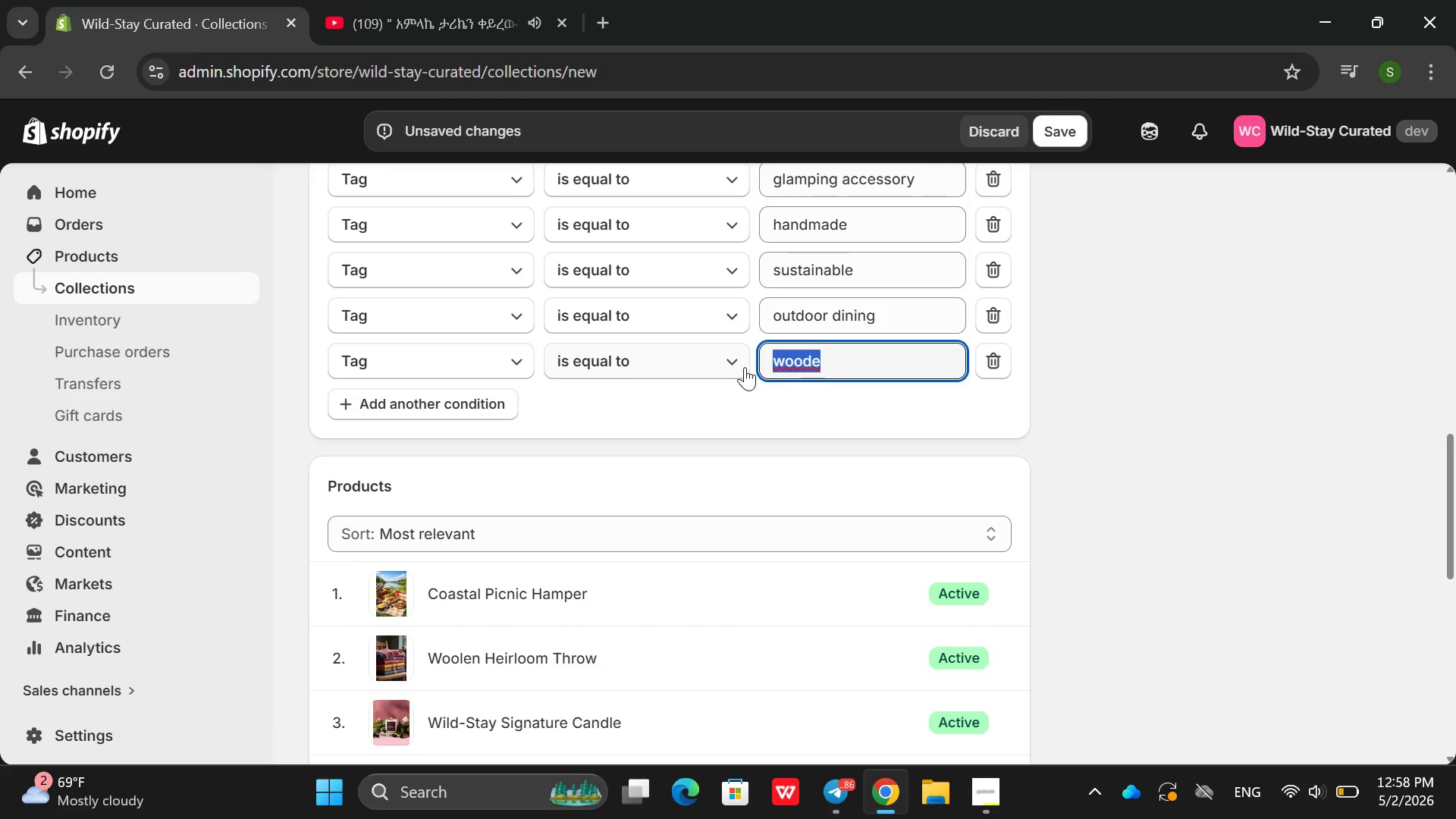 
key(Backspace)
 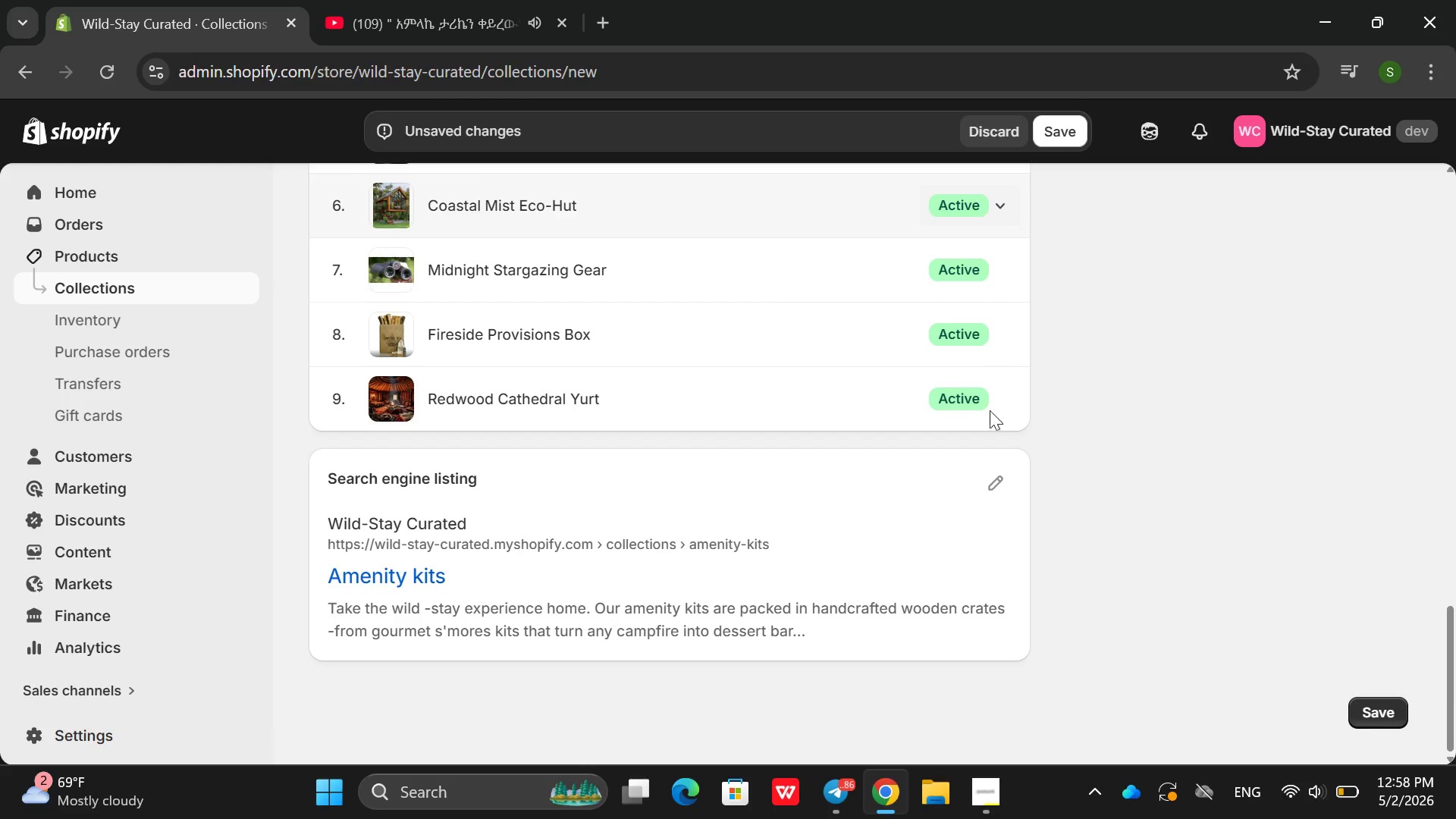 
left_click([1006, 478])
 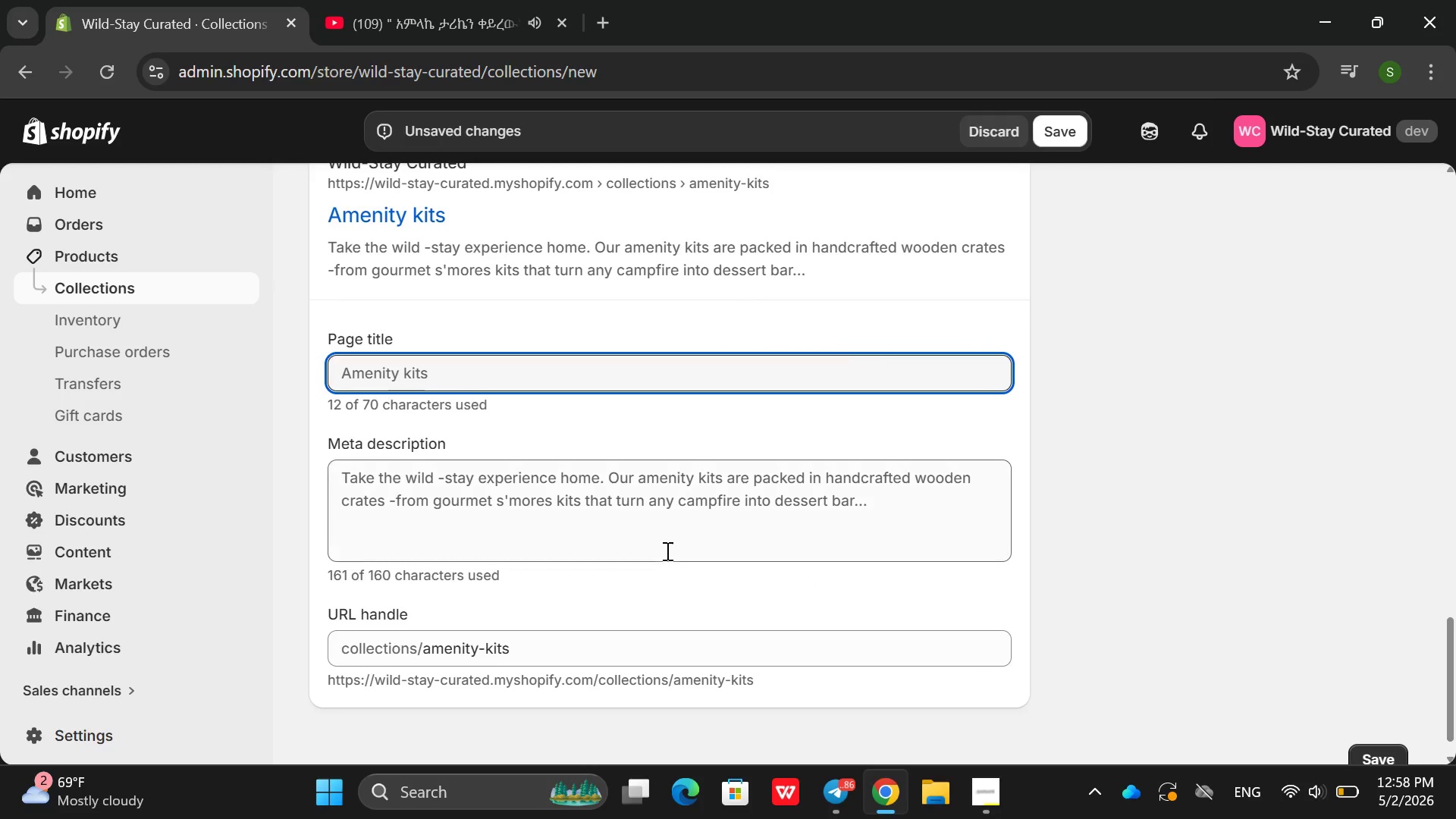 
double_click([662, 550])
 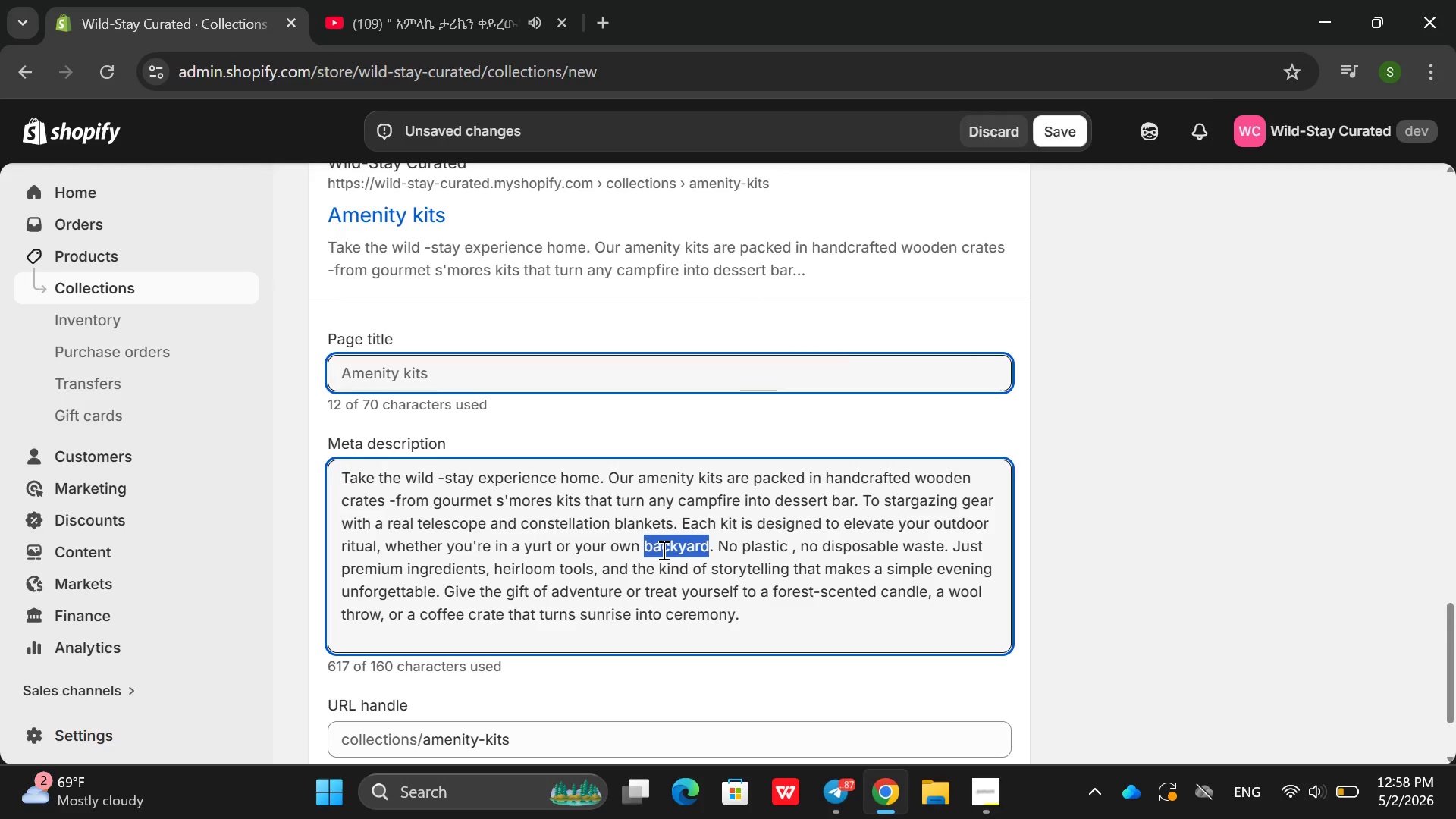 
triple_click([662, 550])
 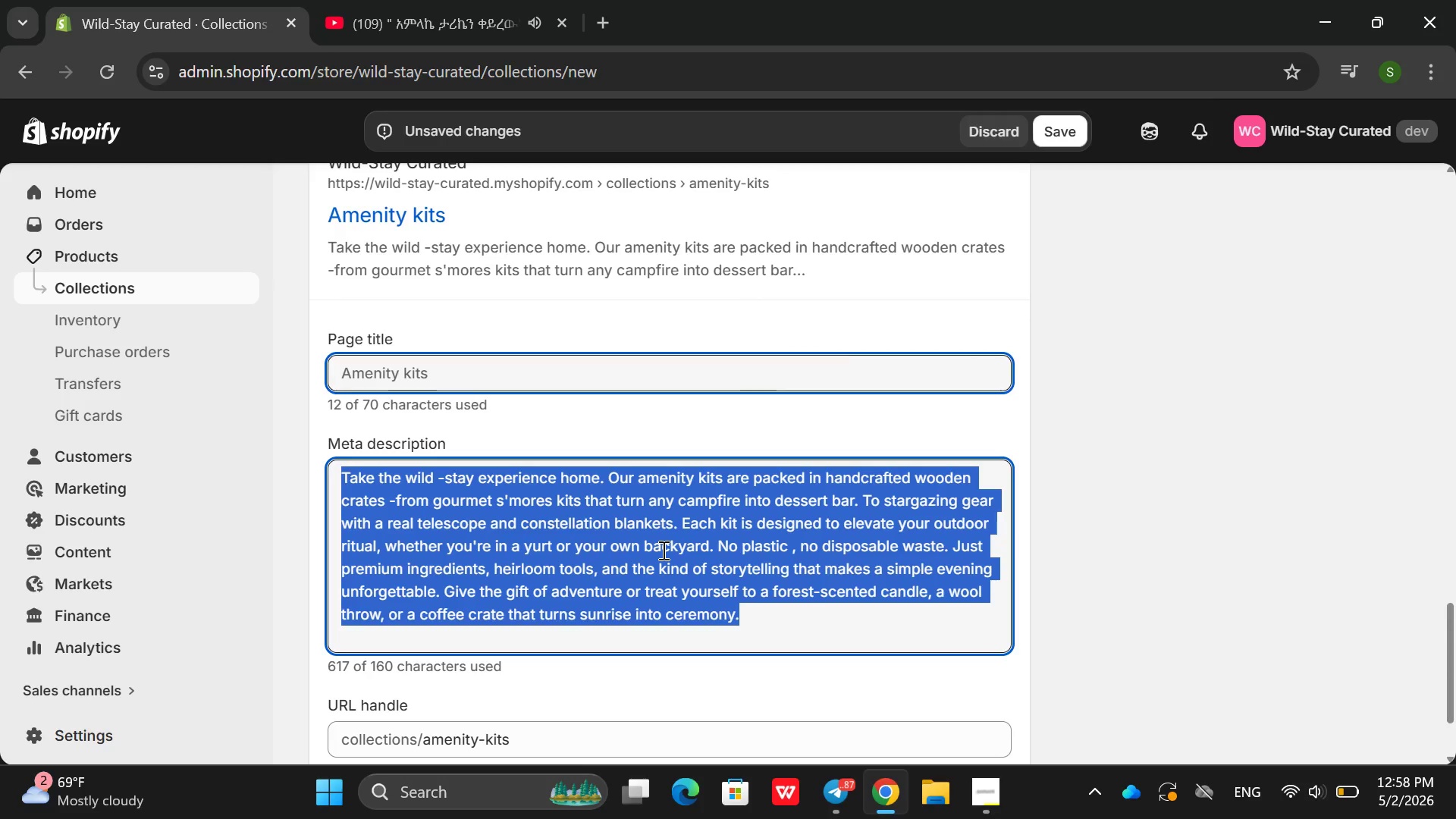 
key(Backspace)
 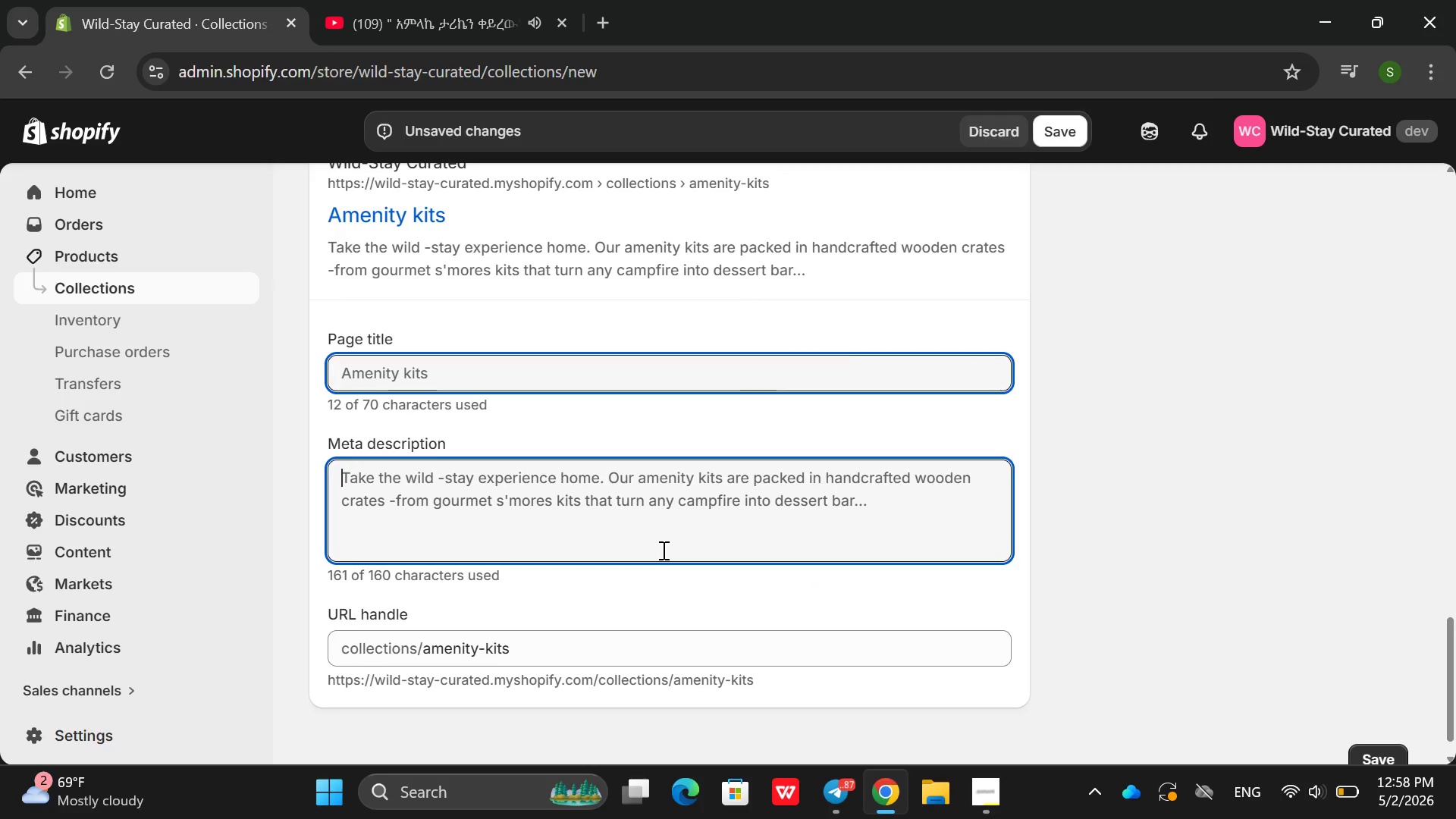 
type(sSh)
key(Backspace)
key(Backspace)
key(Backspace)
type(Shop handcrafted amenut)
key(Backspace)
key(Backspace)
type(ity kist)
key(Backspace)
type(t)
key(Backspace)
type(s)
key(Backspace)
key(Backspace)
key(Backspace)
key(Backspace)
type(kits - sm)
key(Backspace)
key(Backspace)
type(S)
key(Backspace)
type(s'nore)
key(Backspace)
key(Backspace)
key(Backspace)
key(Backspace)
type(n)
key(Backspace)
type(mores )
key(Backspace)
type(, tarfazing)
key(Backspace)
key(Backspace)
key(Backspace)
key(Backspace)
key(Backspace)
key(Backspace)
type(gazni)
key(Backspace)
key(Backspace)
type(ing, coffr)
key(Backspace)
type(ee, sa)
key(Backspace)
type(pa, and picnic sets. wee)
key(Backspace)
key(Backspace)
type(ooden crates, premium )
 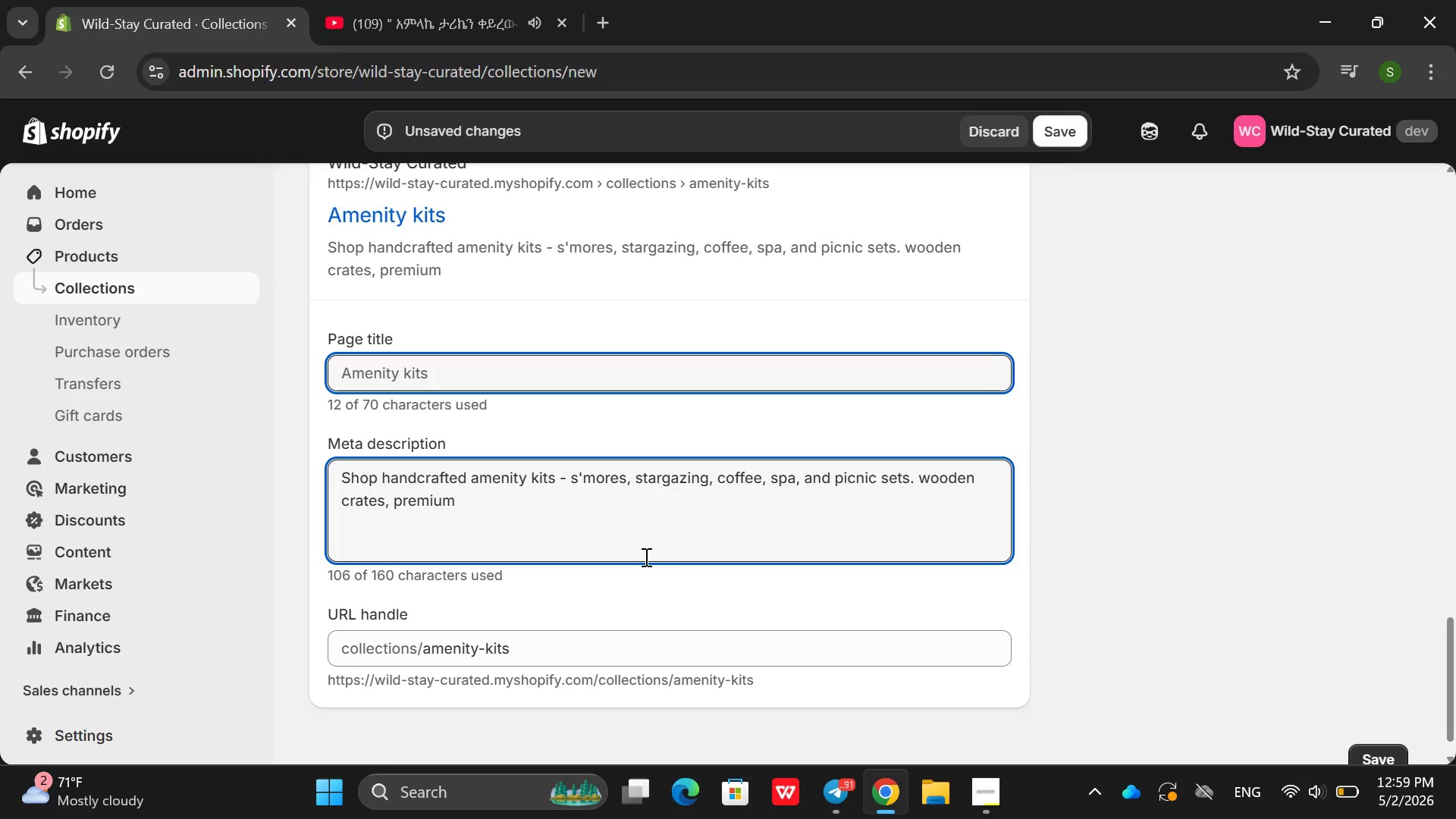 
type(ingredient, sustainable design, outdoor luxury delivered)
key(Backspace)
key(Backspace)
key(Backspace)
key(Backspace)
key(Backspace)
key(Backspace)
key(Backspace)
key(Backspace)
type(dele)
key(Backspace)
type(ivered)
 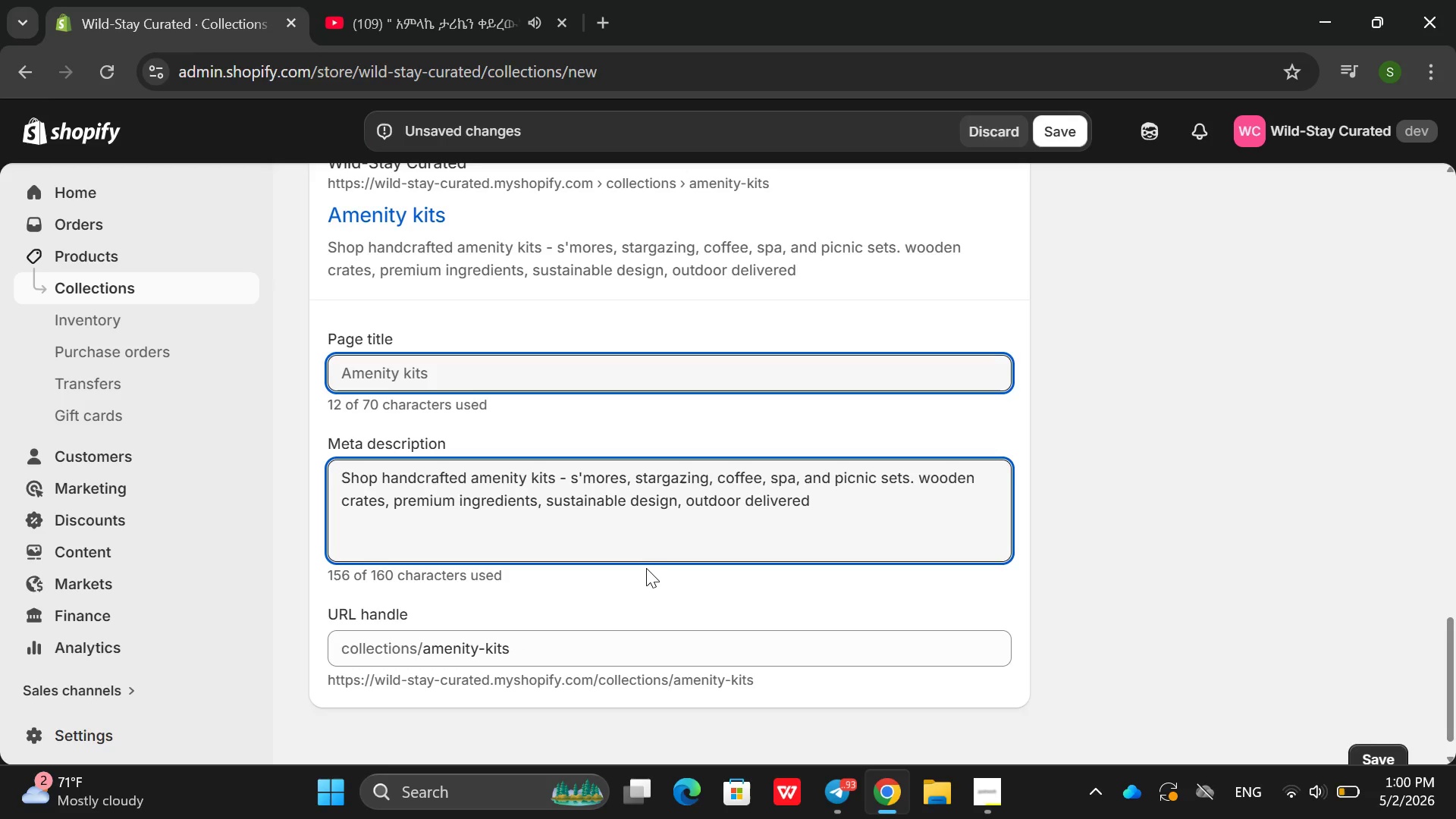 
wait(5.12)
 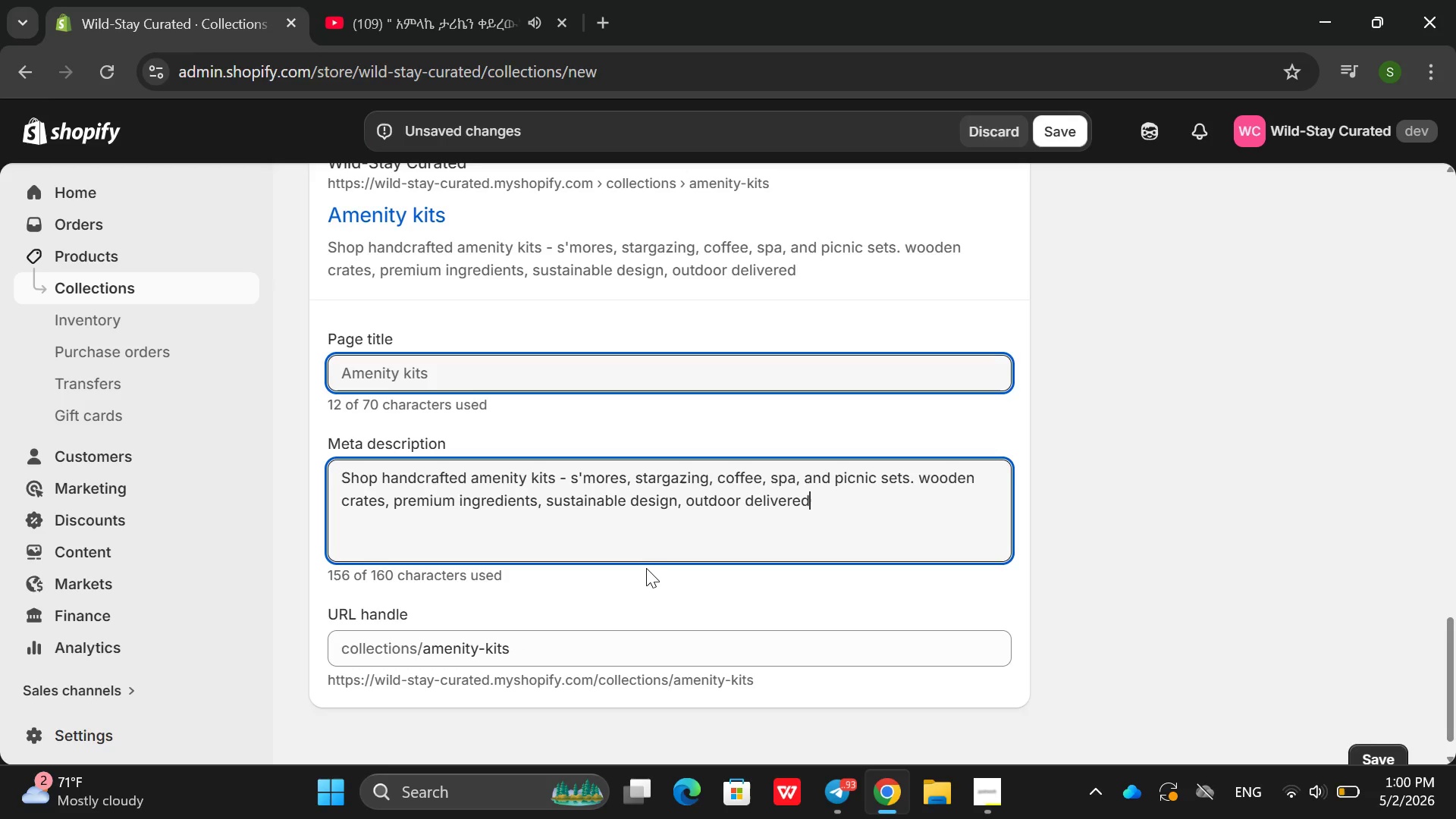 
left_click([1006, 306])
 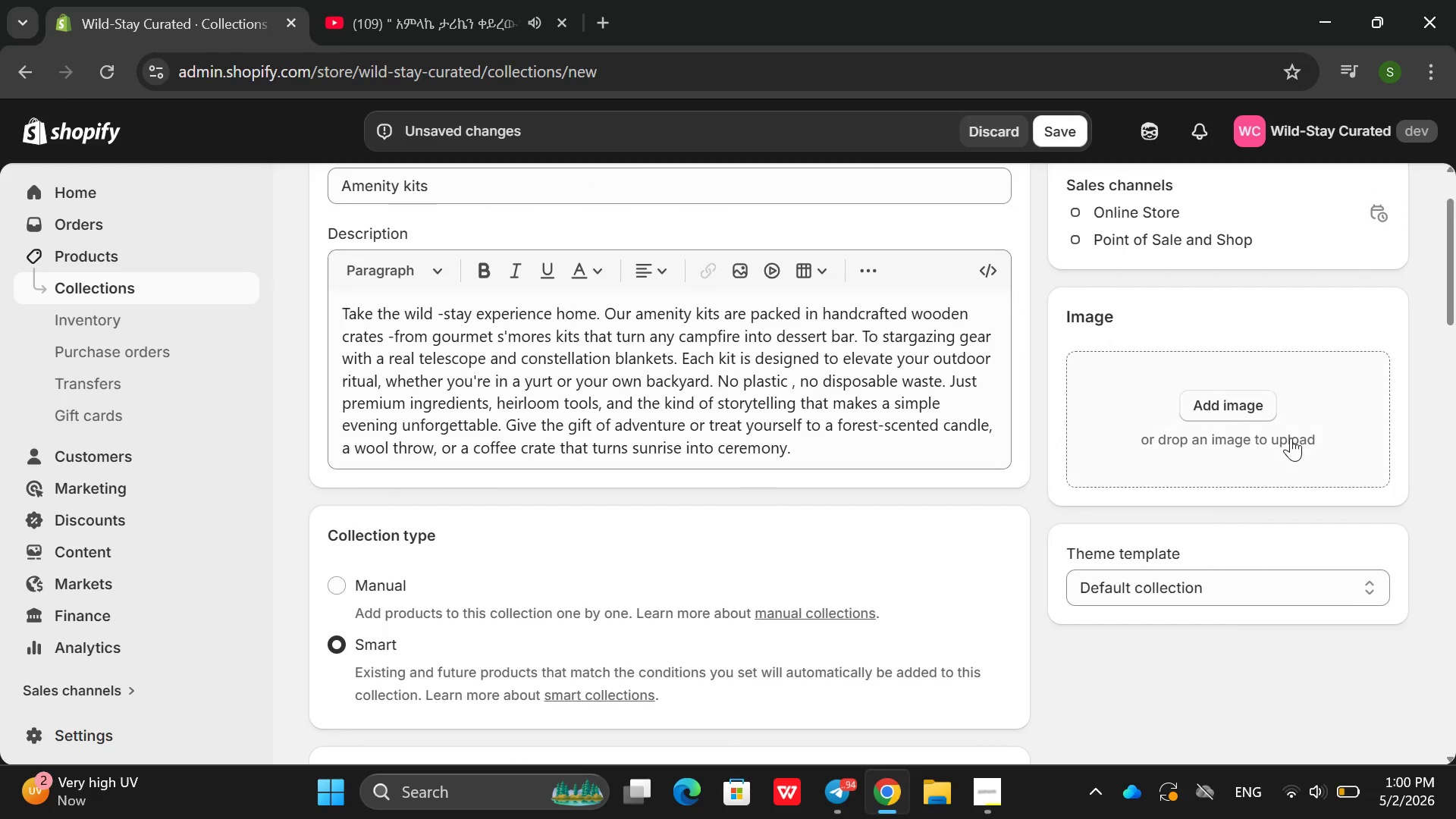 
left_click([1241, 400])
 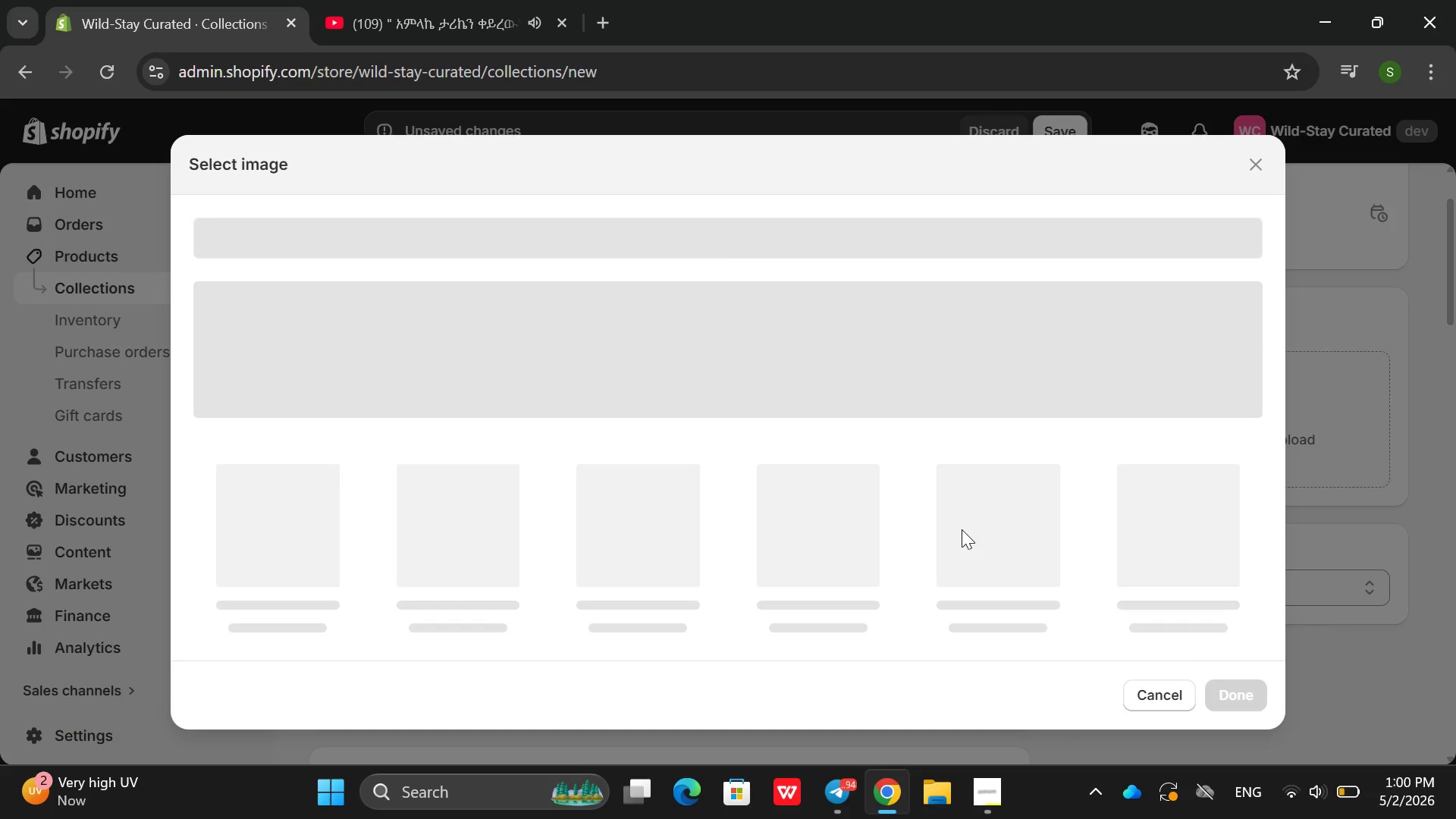 
wait(7.89)
 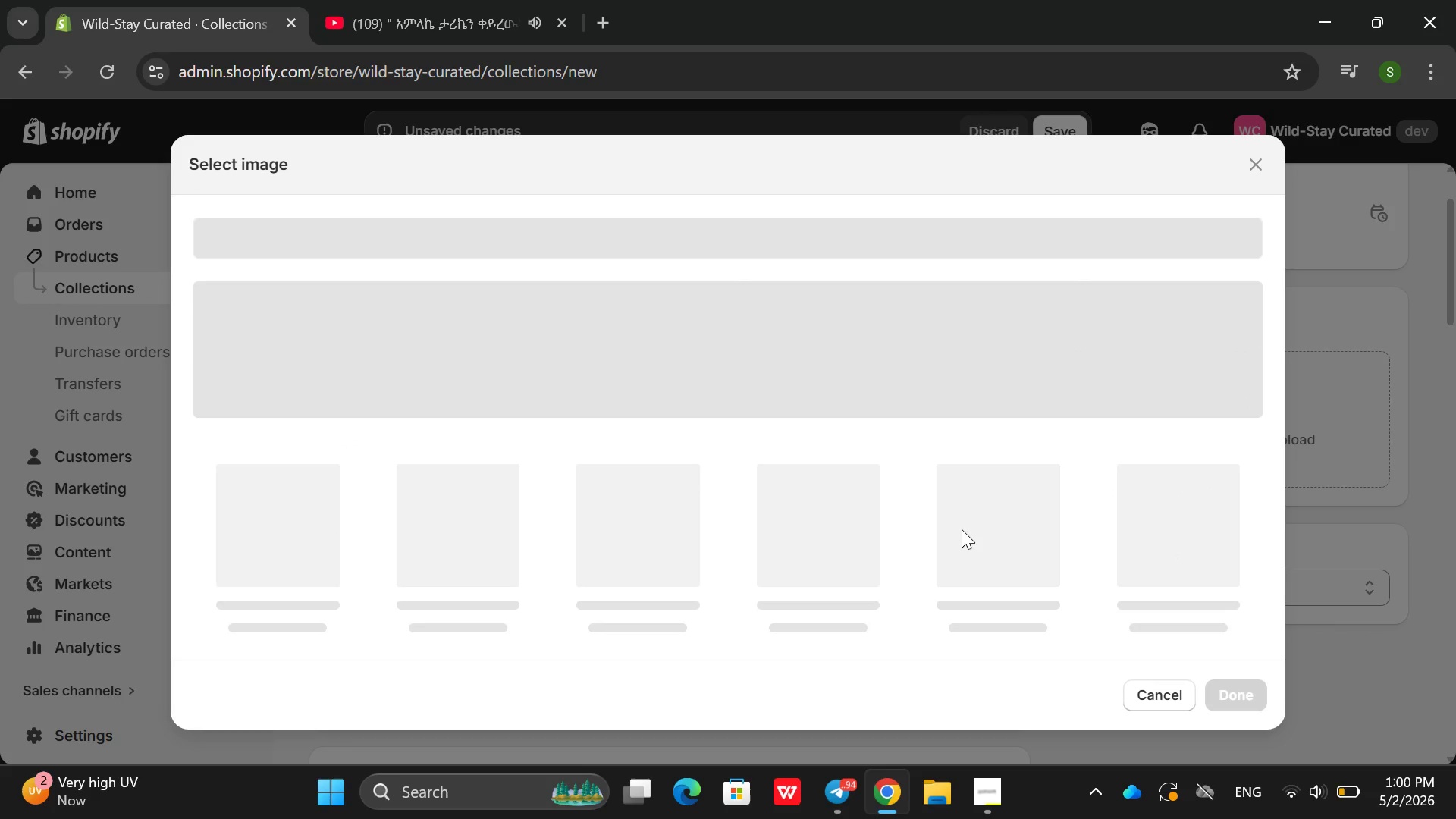 
left_click([640, 366])
 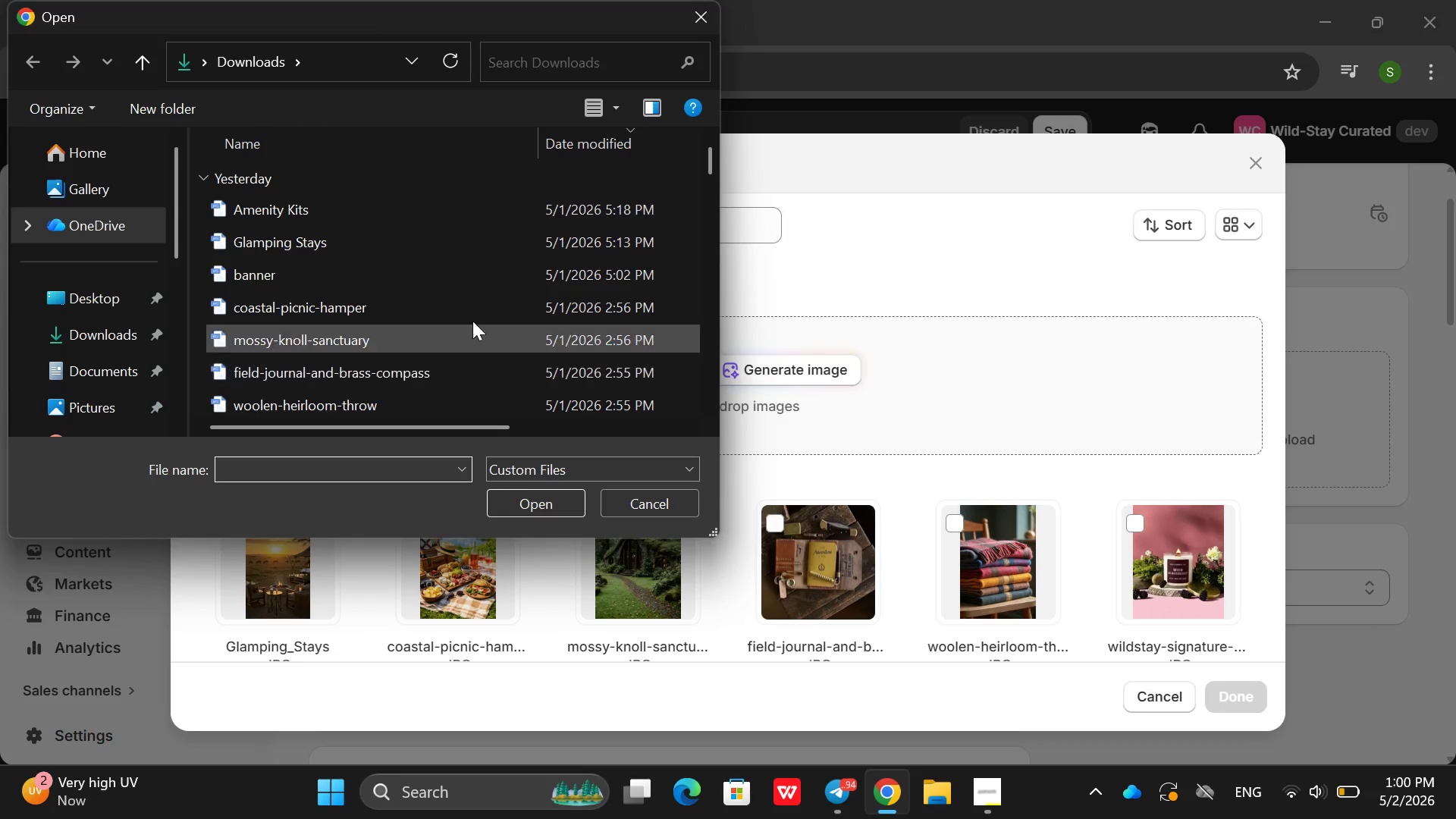 
left_click([431, 213])
 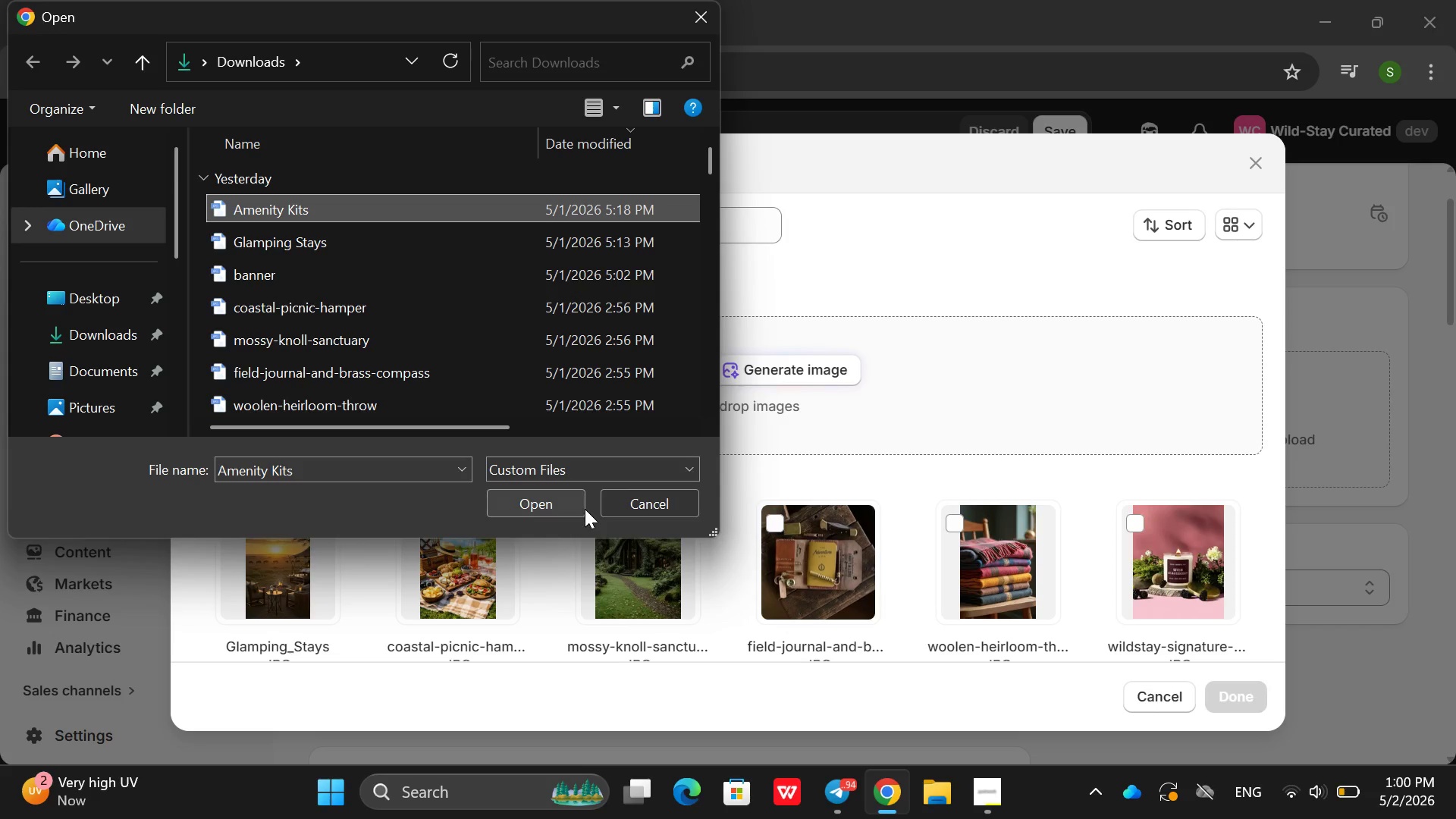 
left_click([560, 509])
 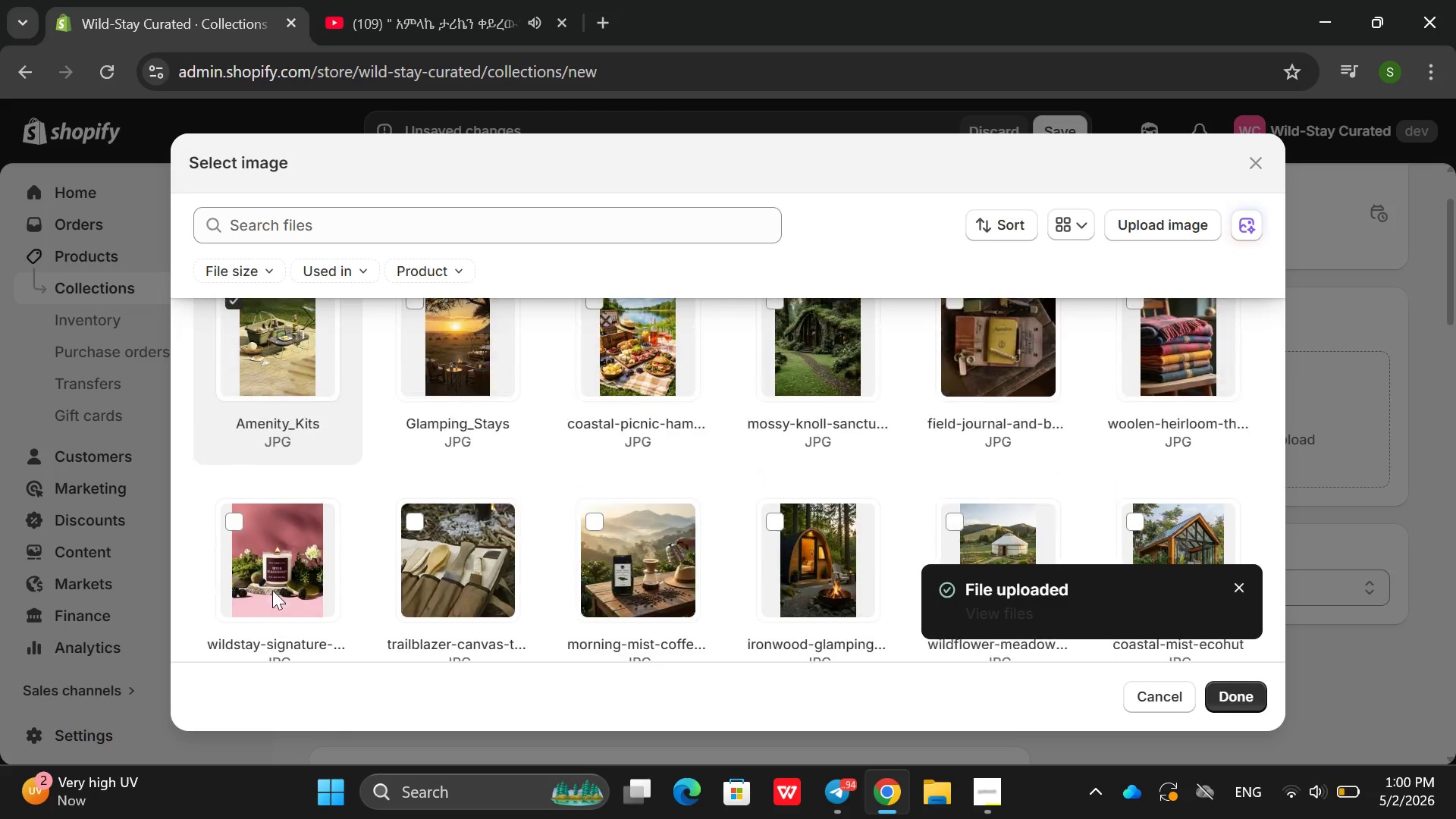 
wait(13.19)
 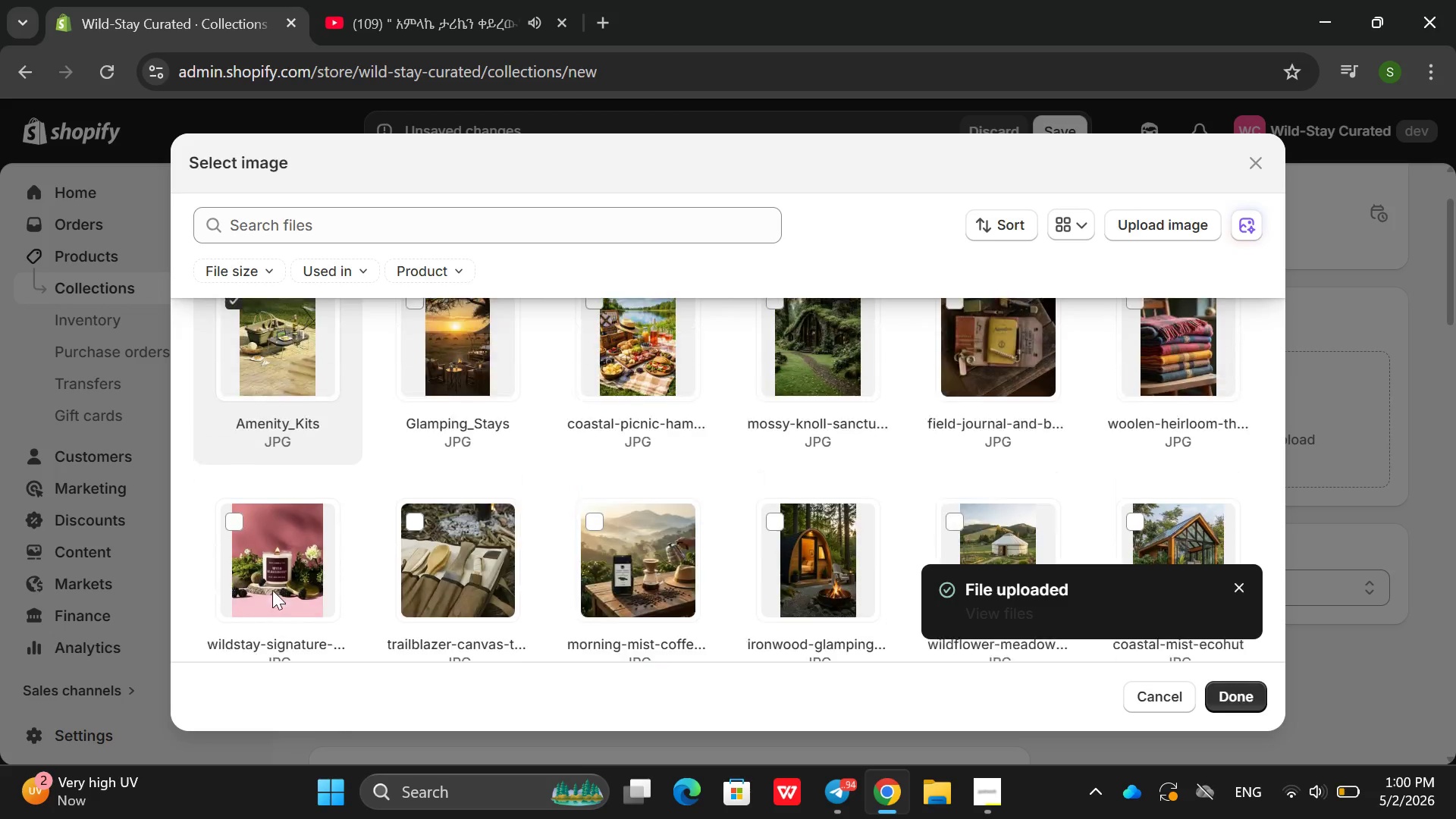 
left_click([1241, 700])
 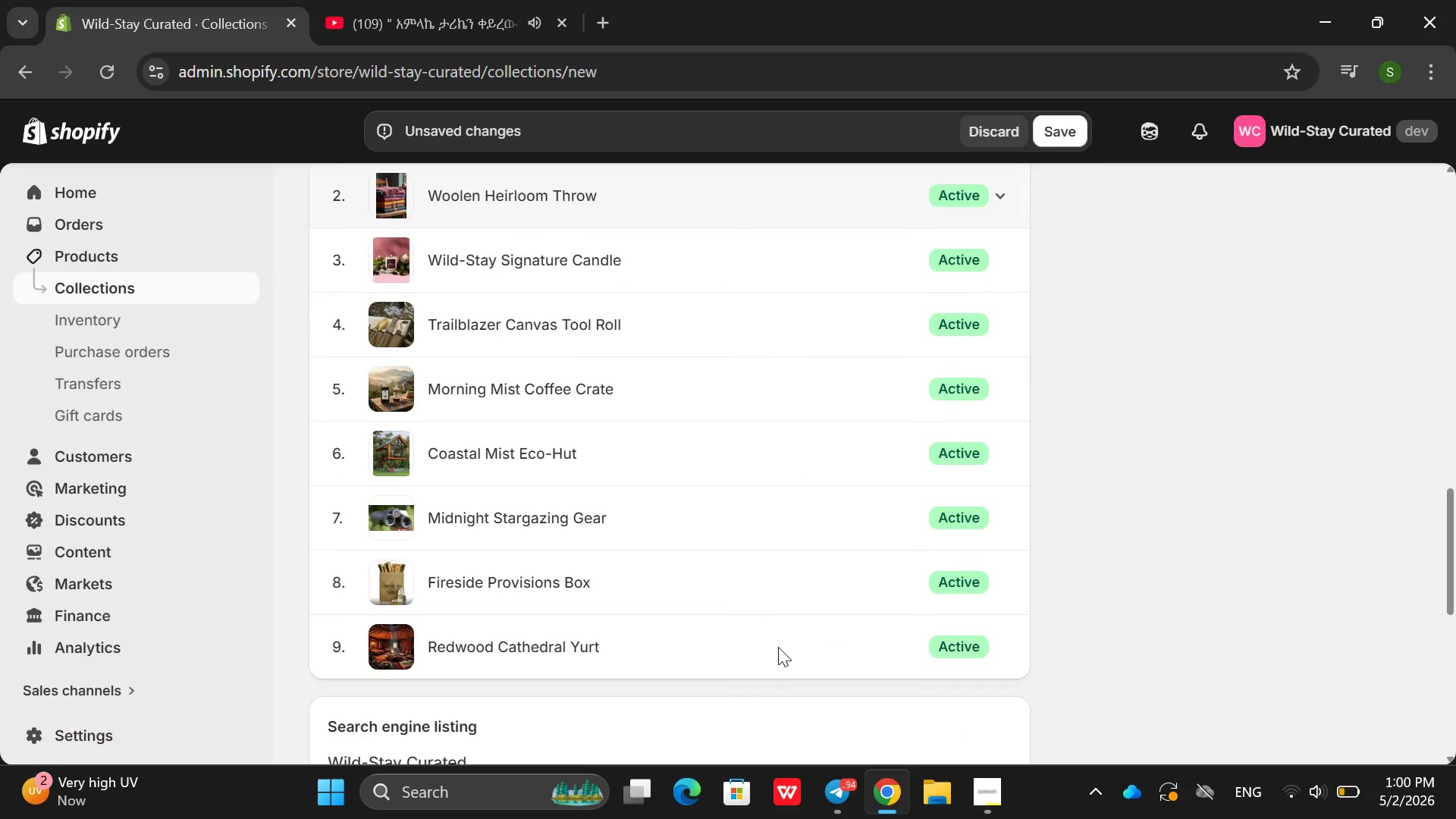 
wait(11.14)
 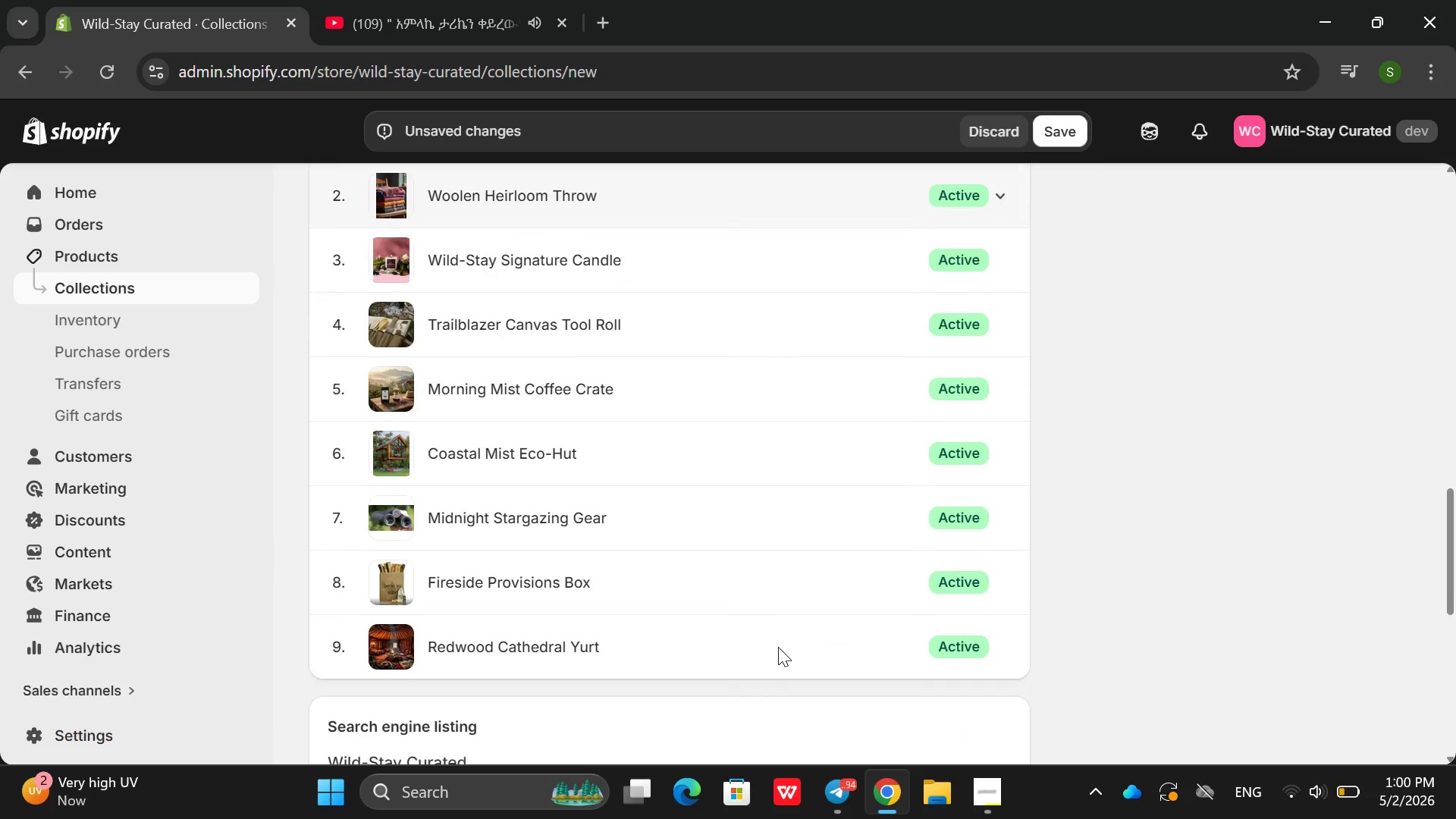 
left_click([1069, 123])
 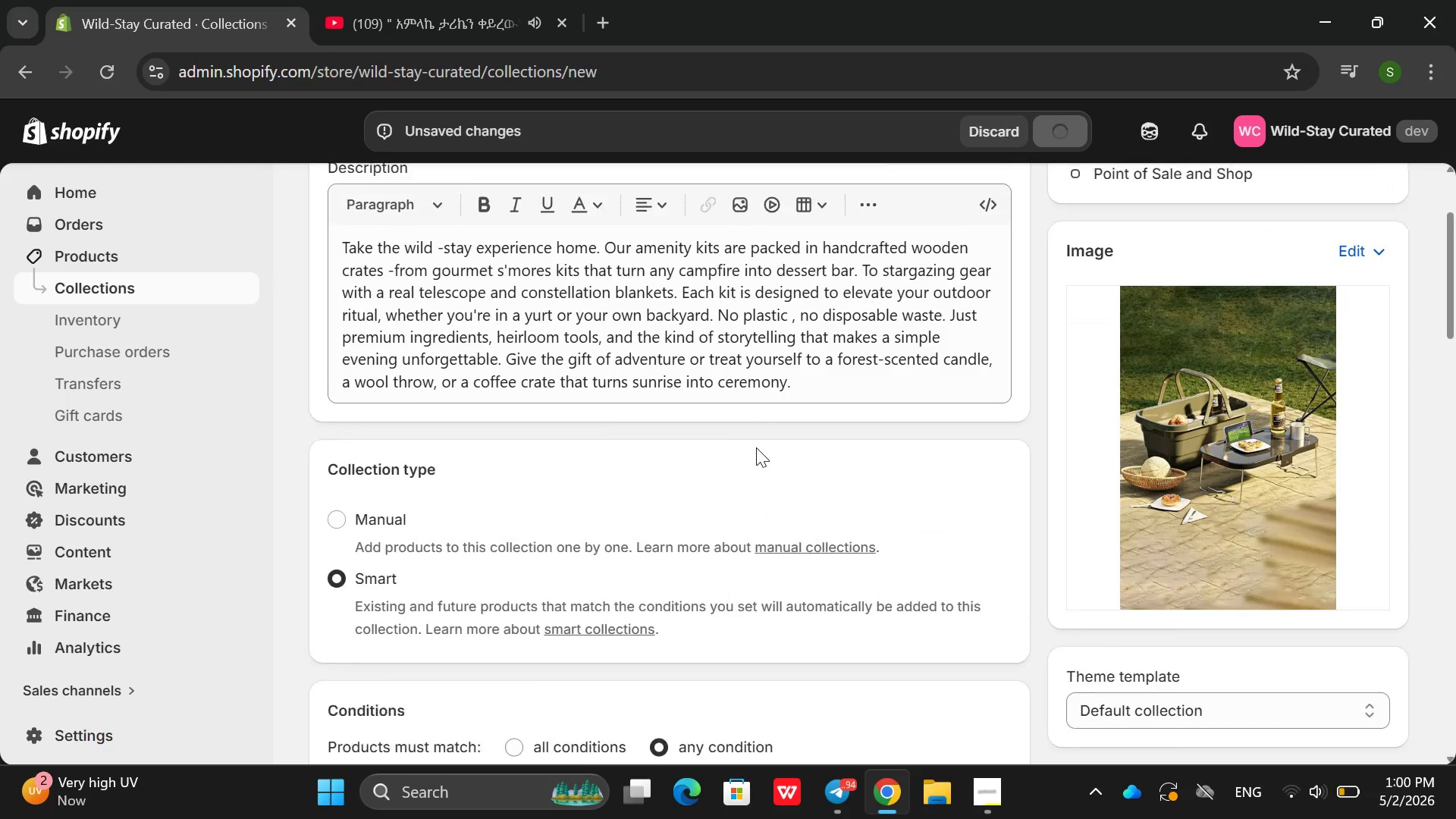 
wait(8.36)
 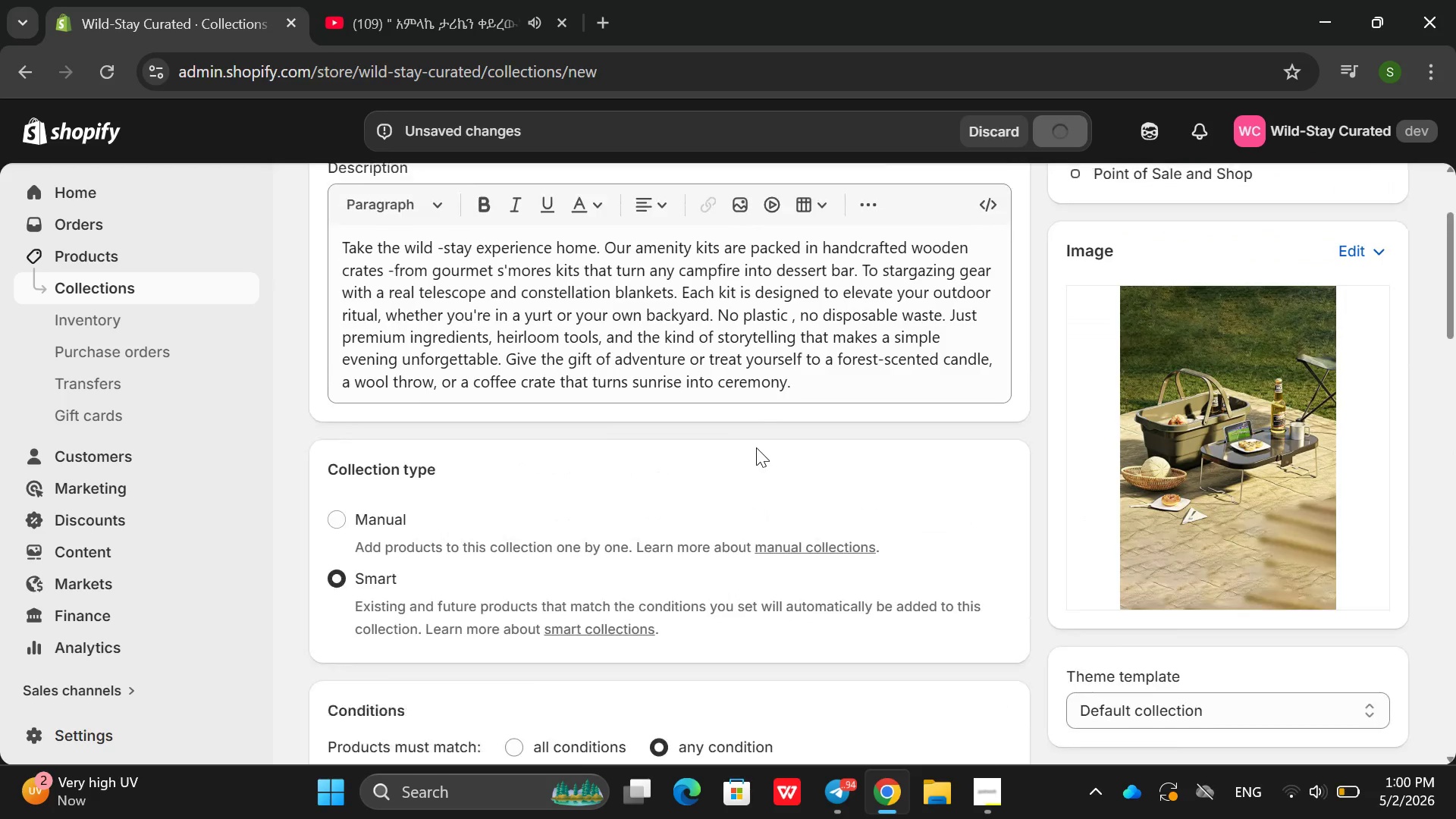 
left_click([219, 307])
 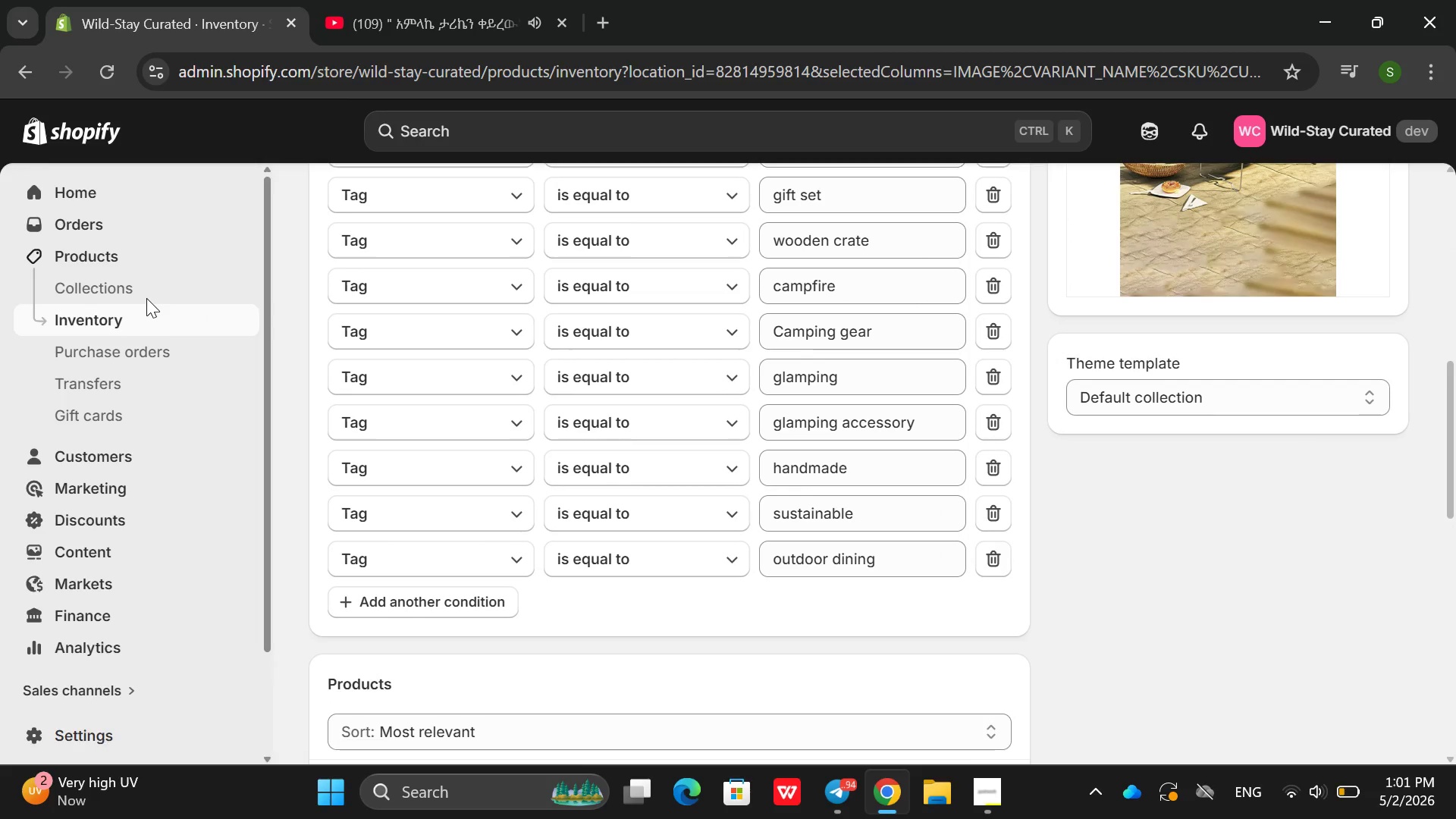 
left_click([124, 290])
 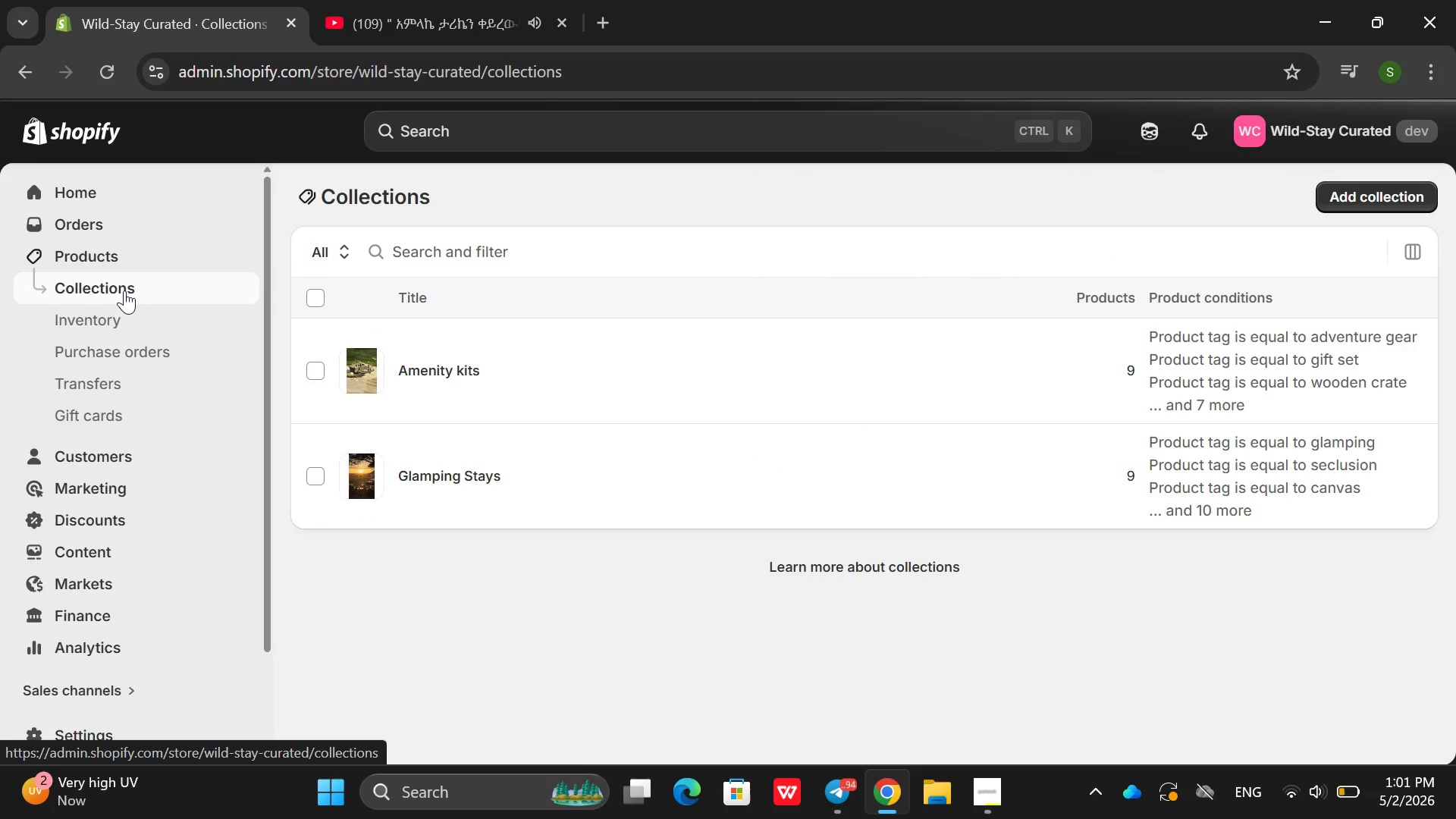 
left_click([152, 325])
 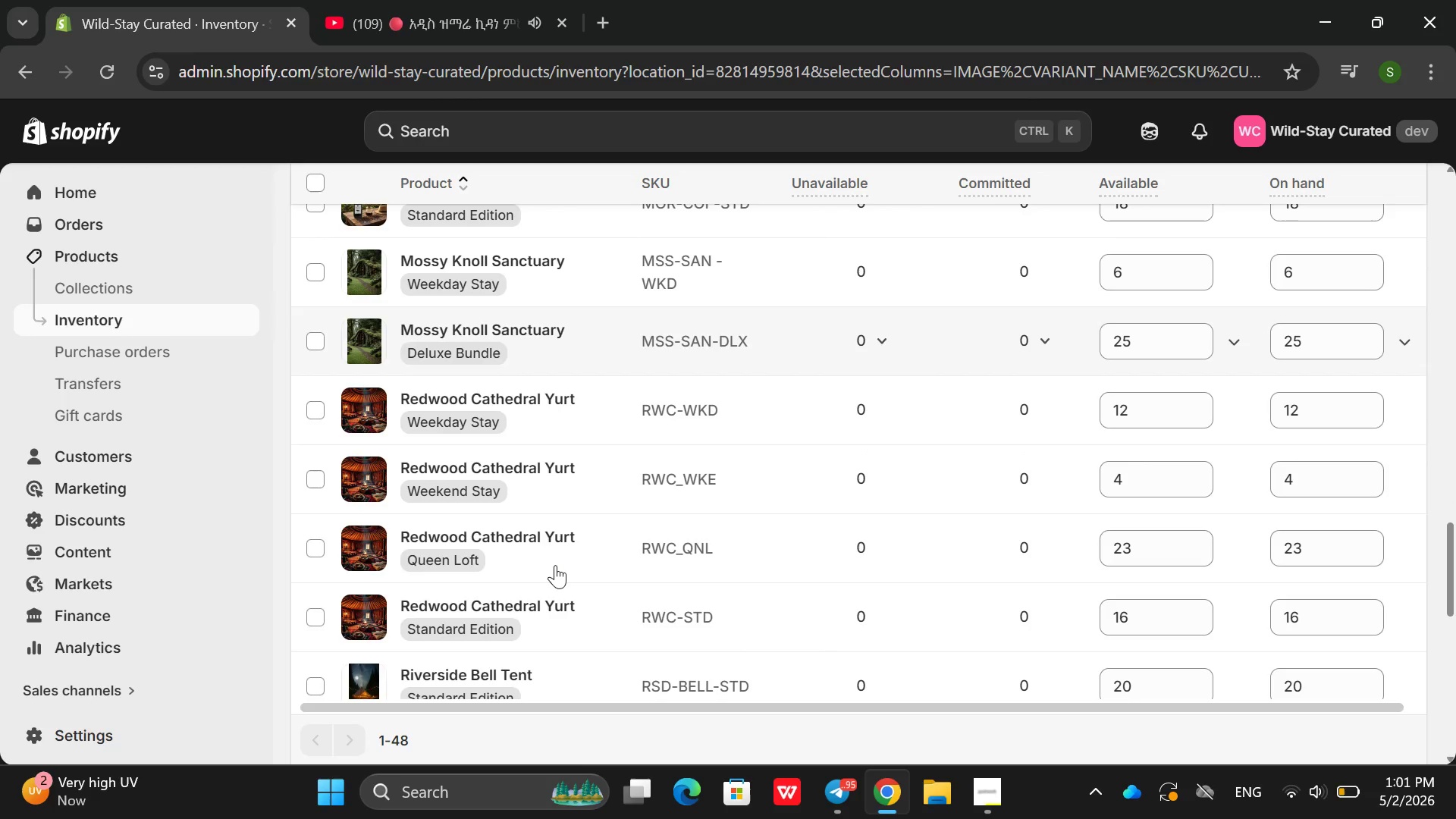 
wait(18.75)
 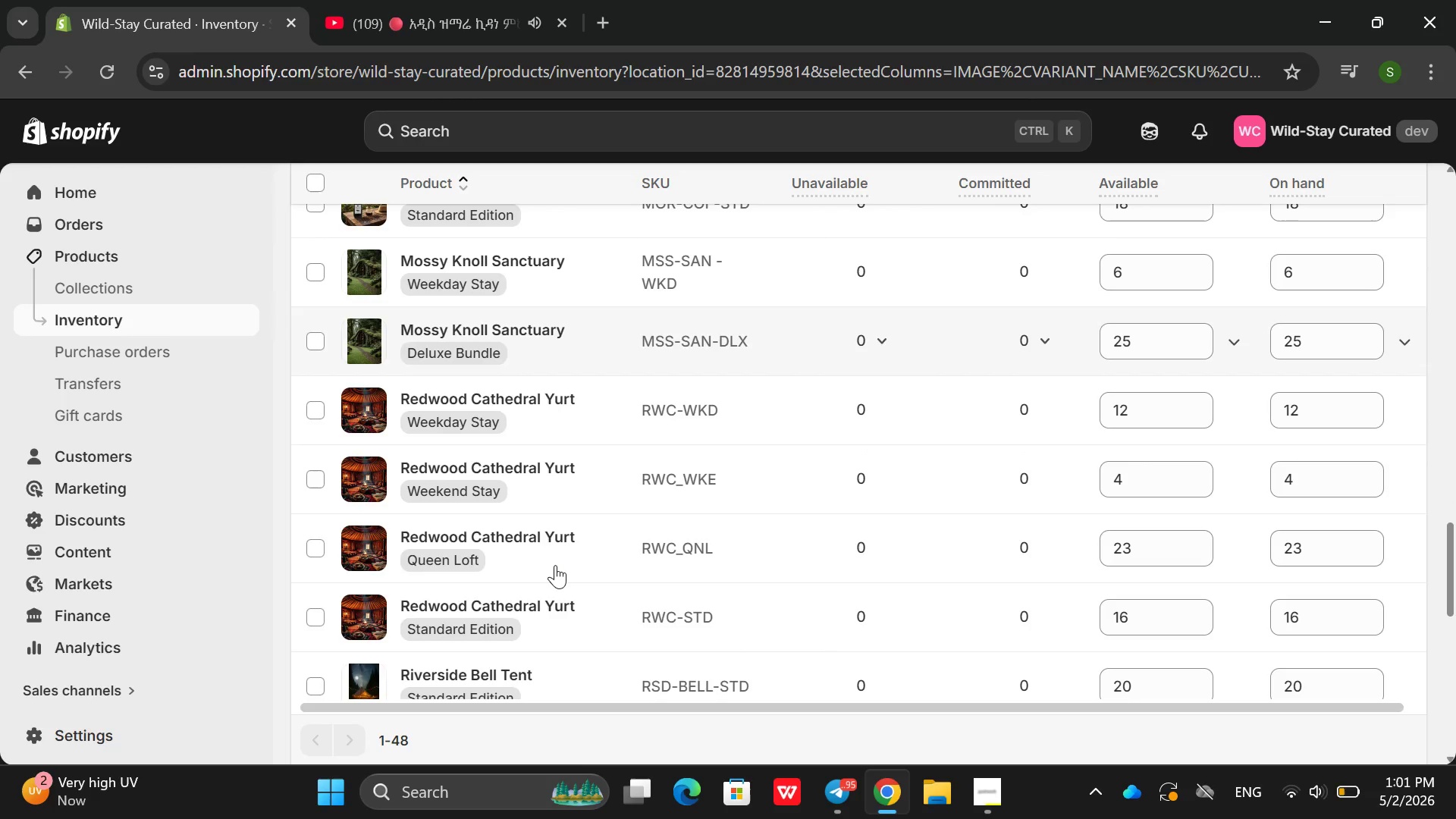 
left_click([90, 589])
 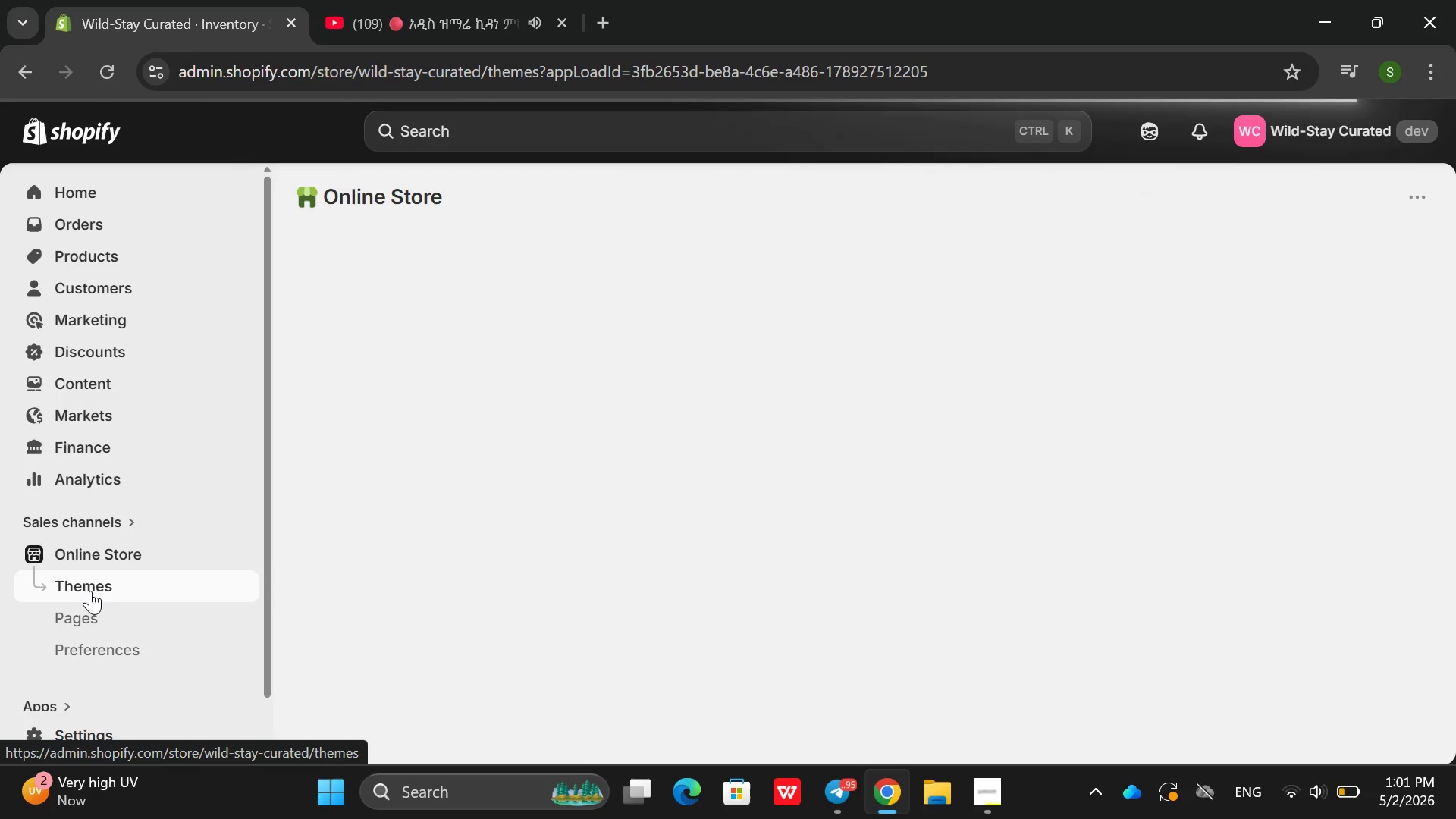 
wait(11.8)
 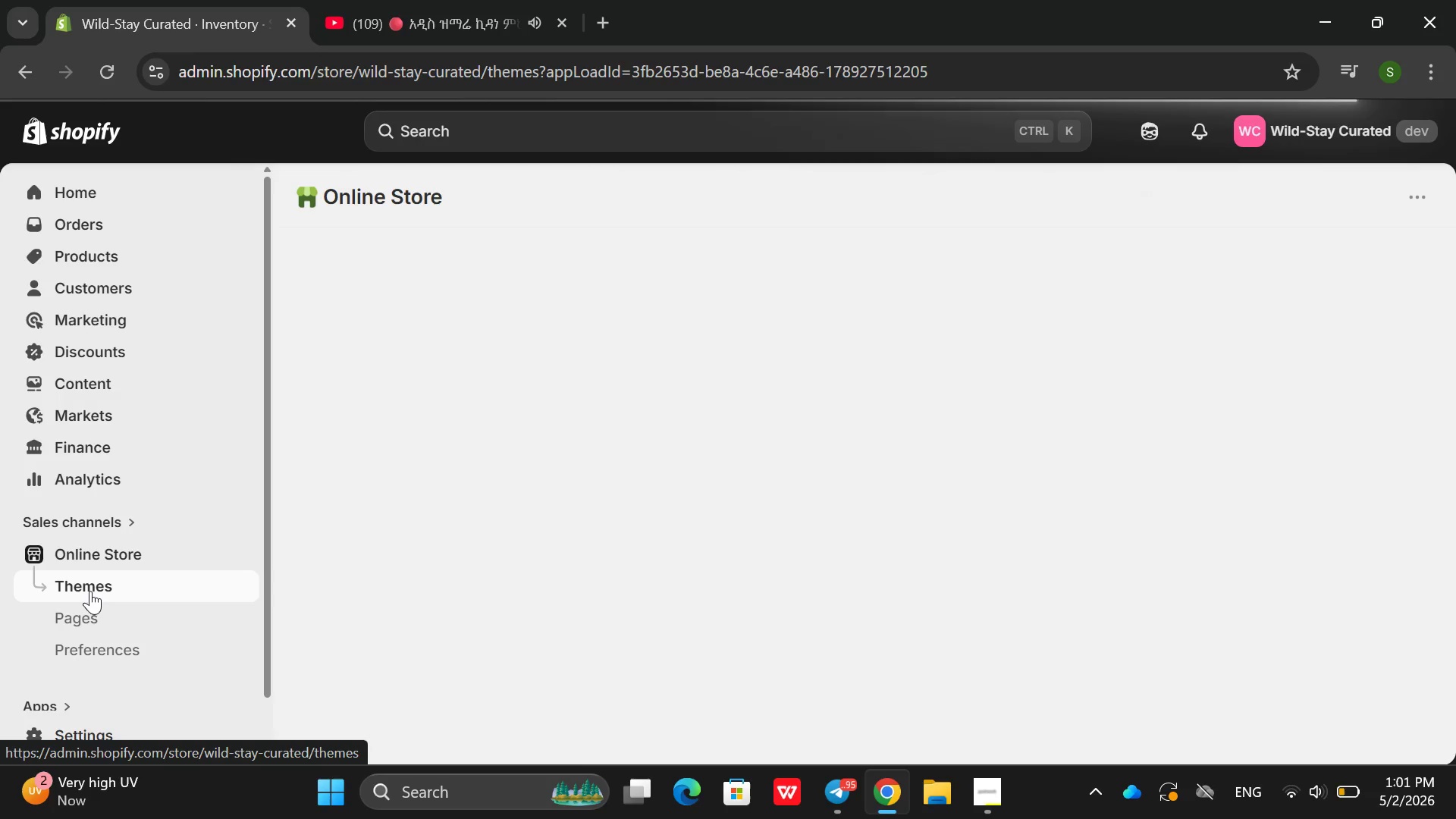 
left_click([1194, 271])
 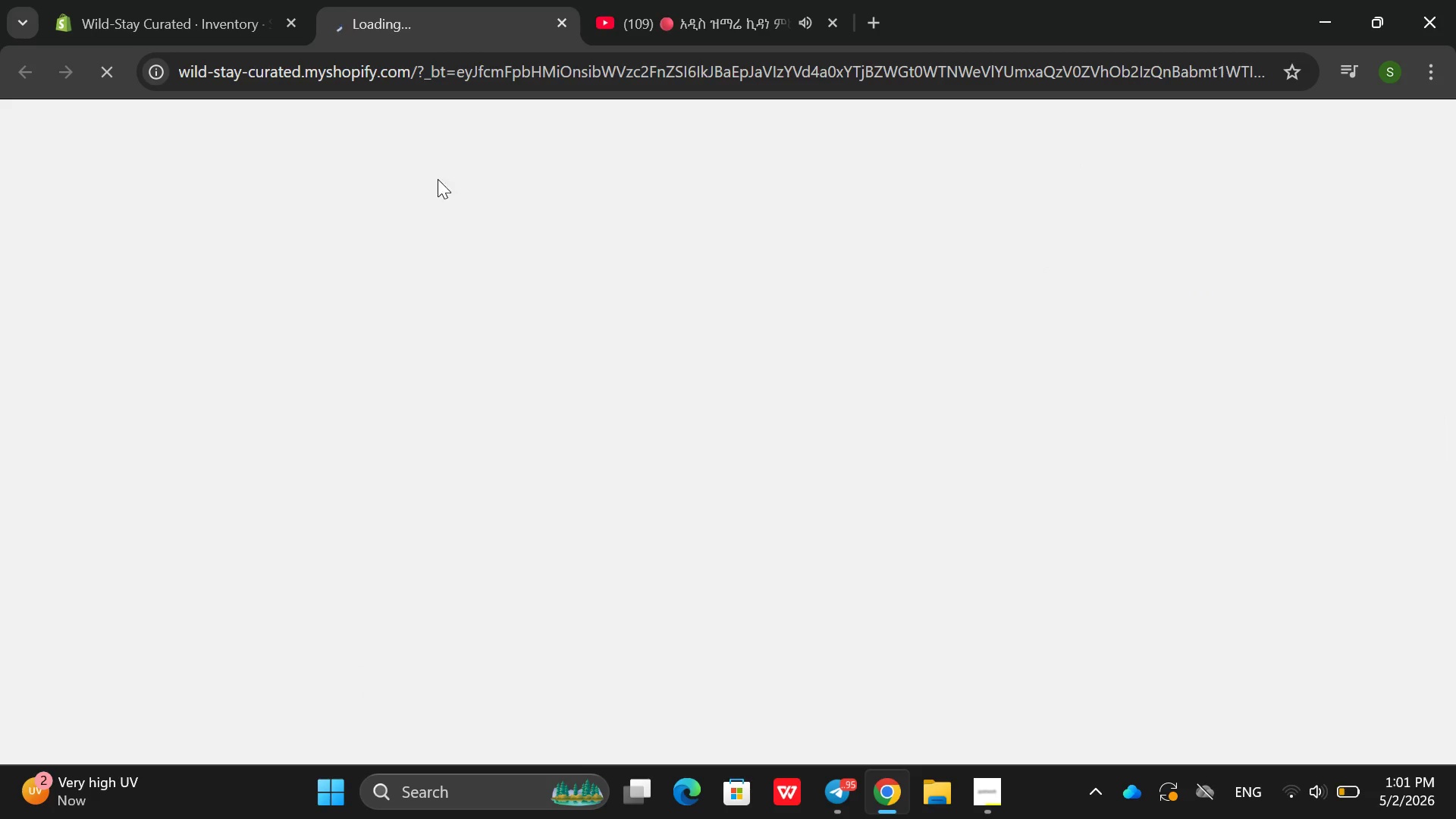 
left_click([128, 0])
 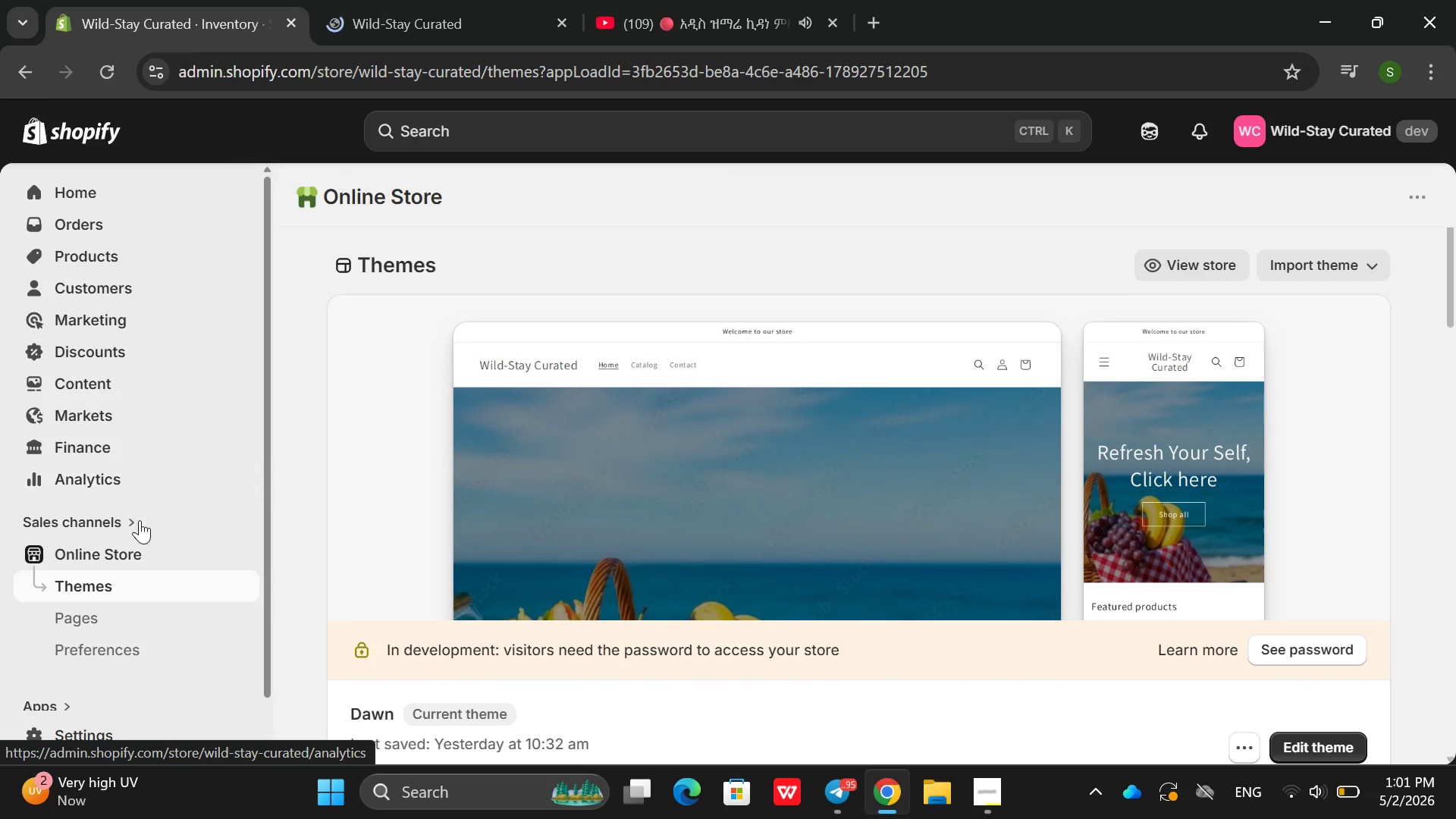 
wait(5.88)
 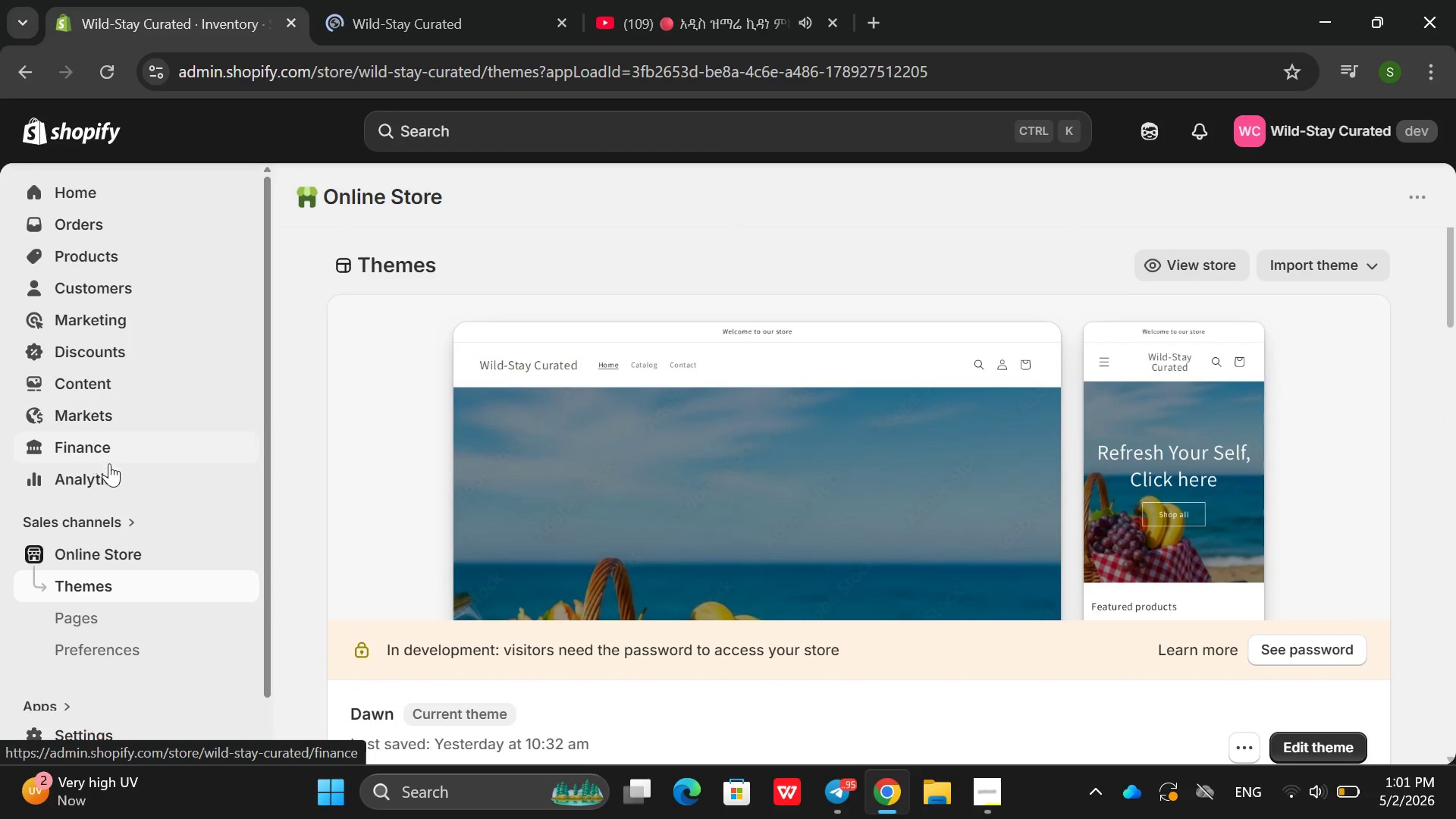 
left_click([127, 379])
 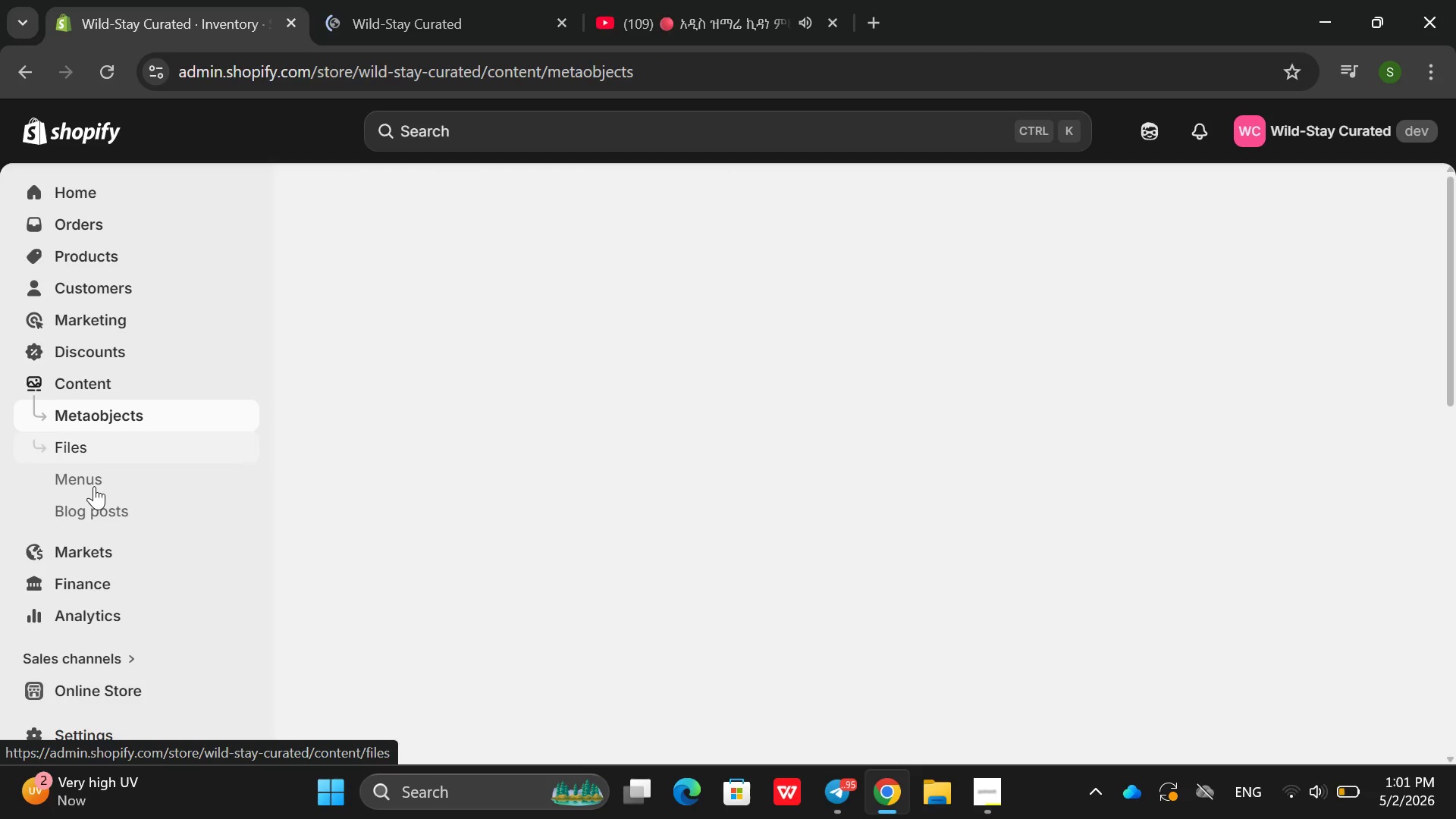 
left_click([98, 487])
 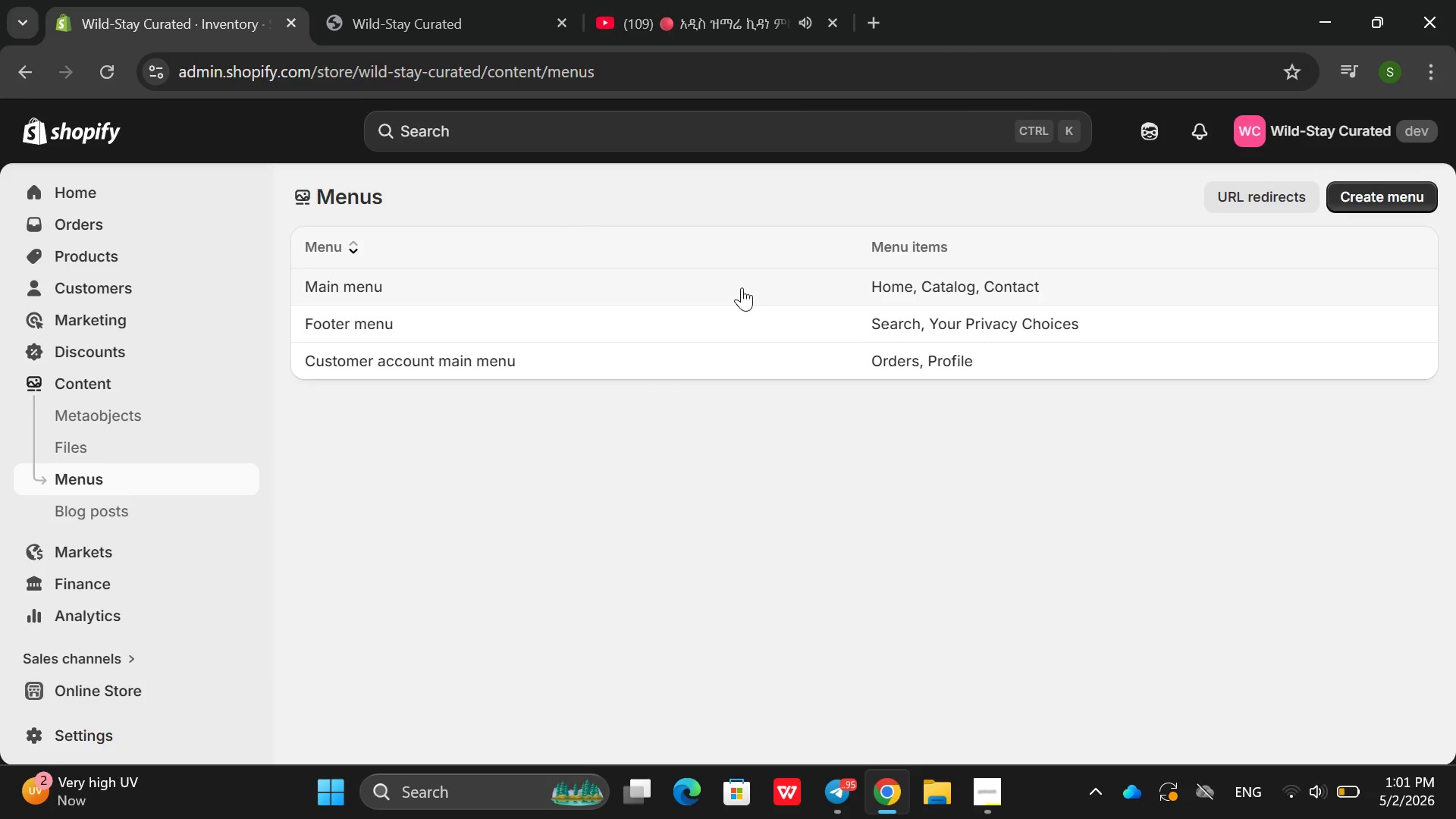 
left_click([742, 287])
 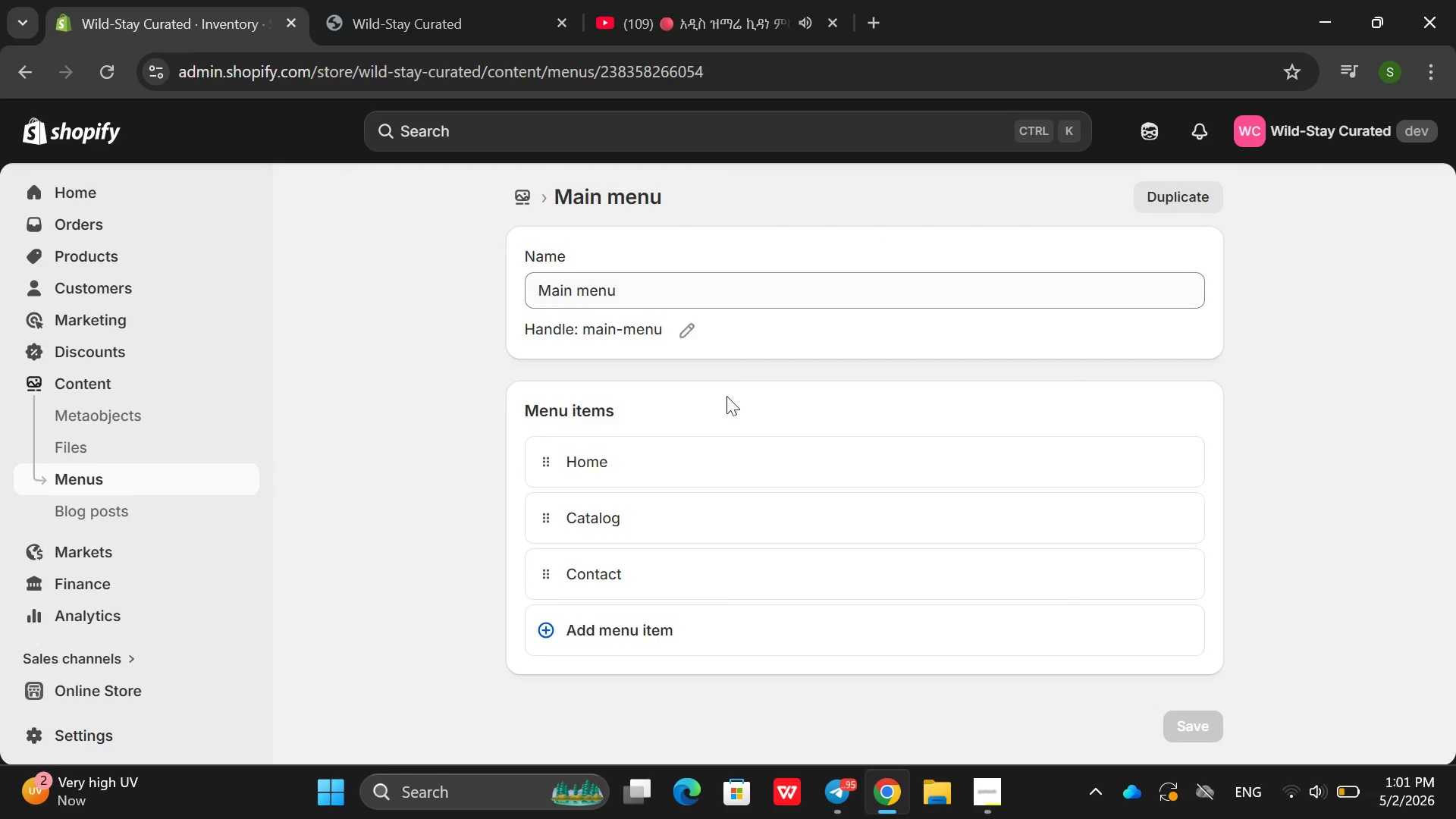 
left_click([745, 494])
 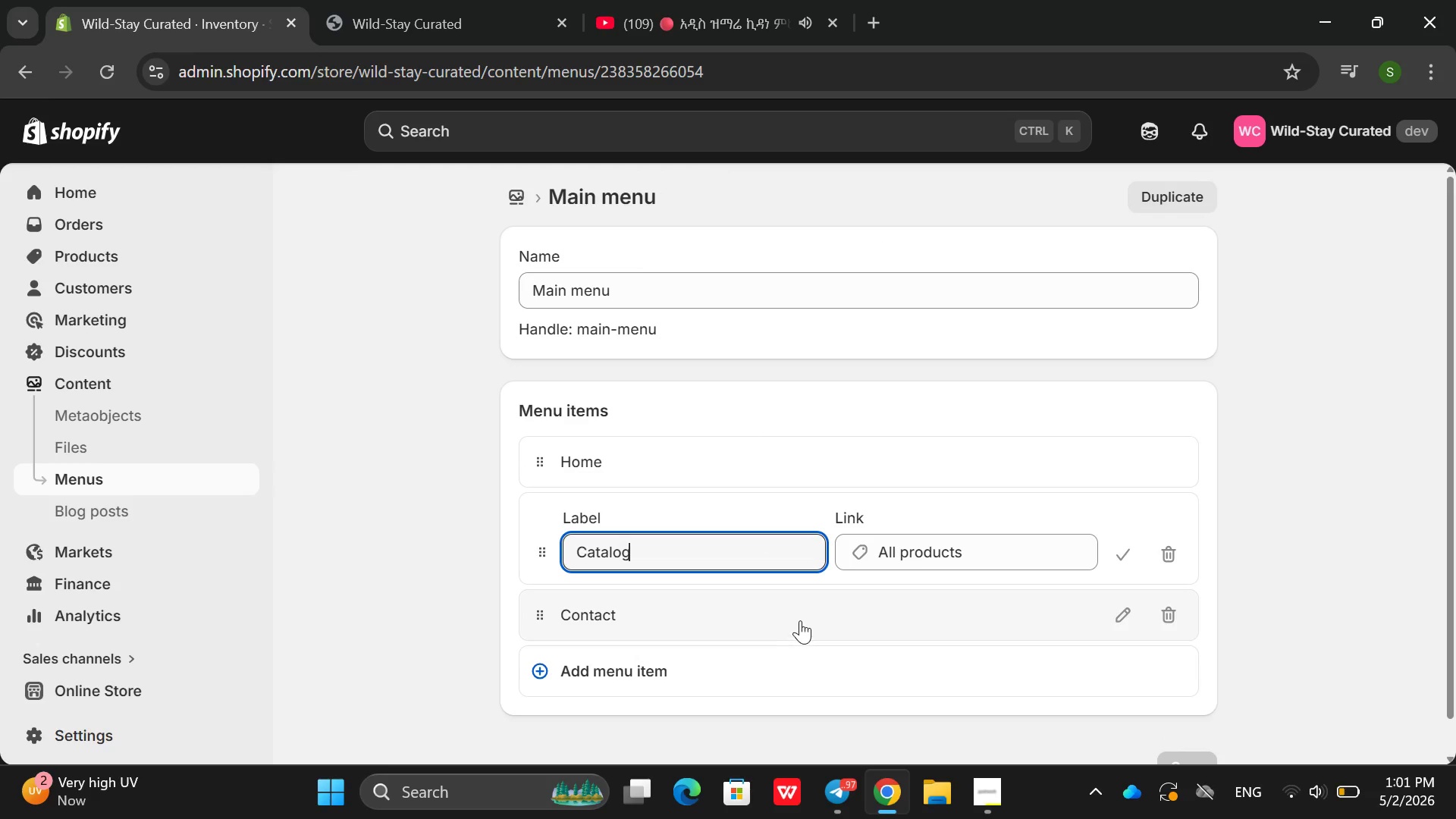 
left_click([1176, 607])
 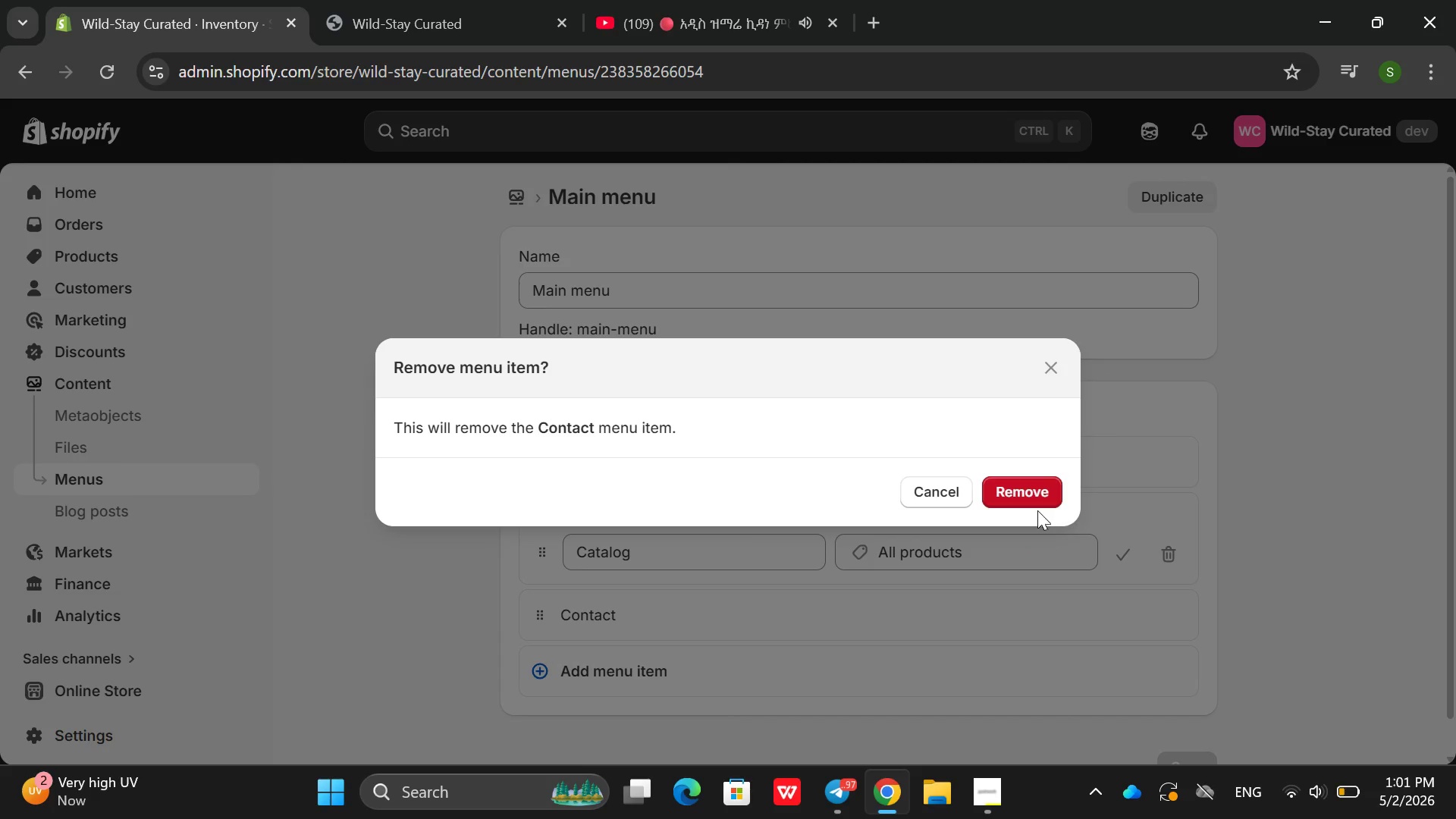 
left_click([1037, 509])
 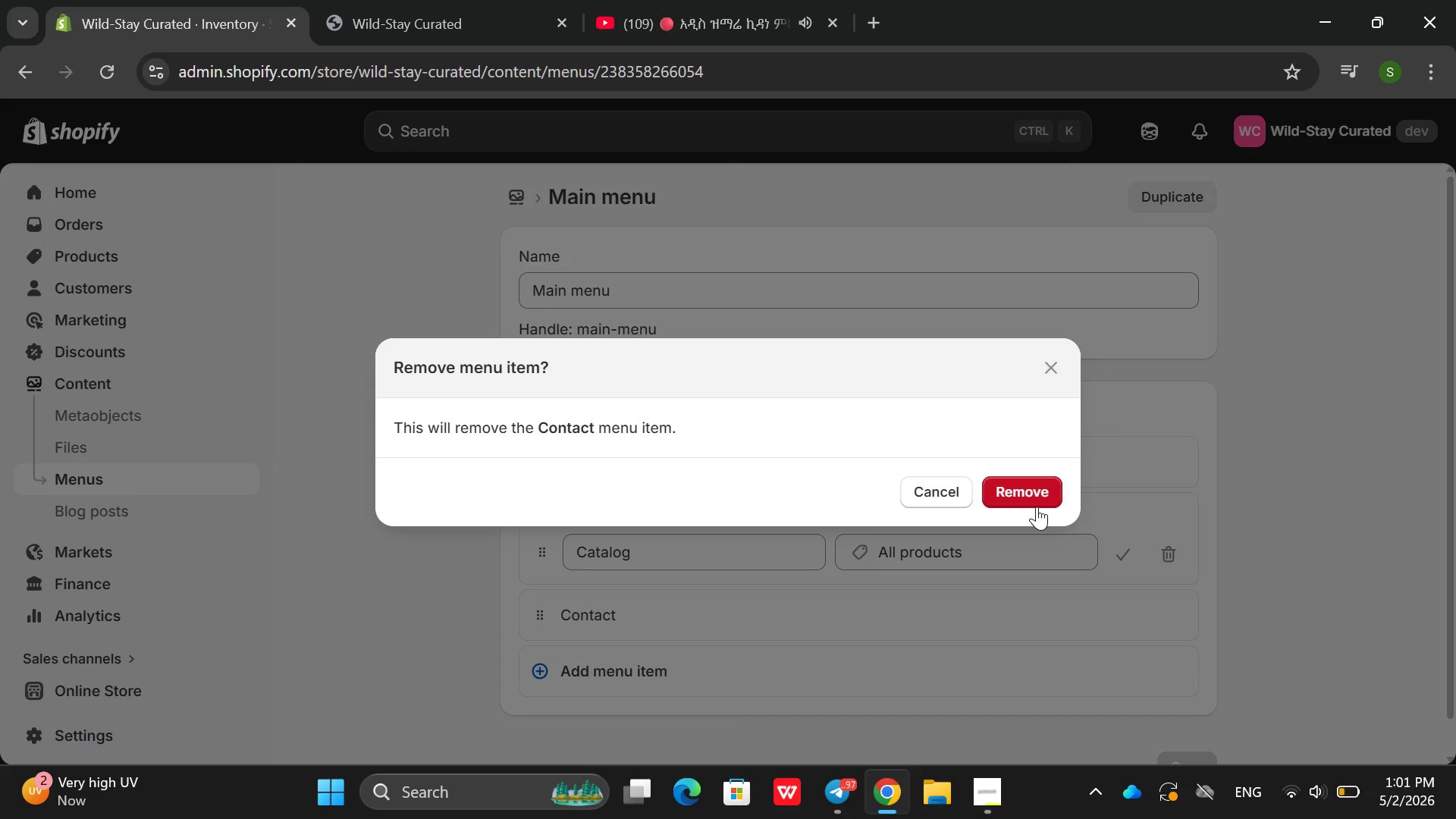 
left_click([1033, 505])
 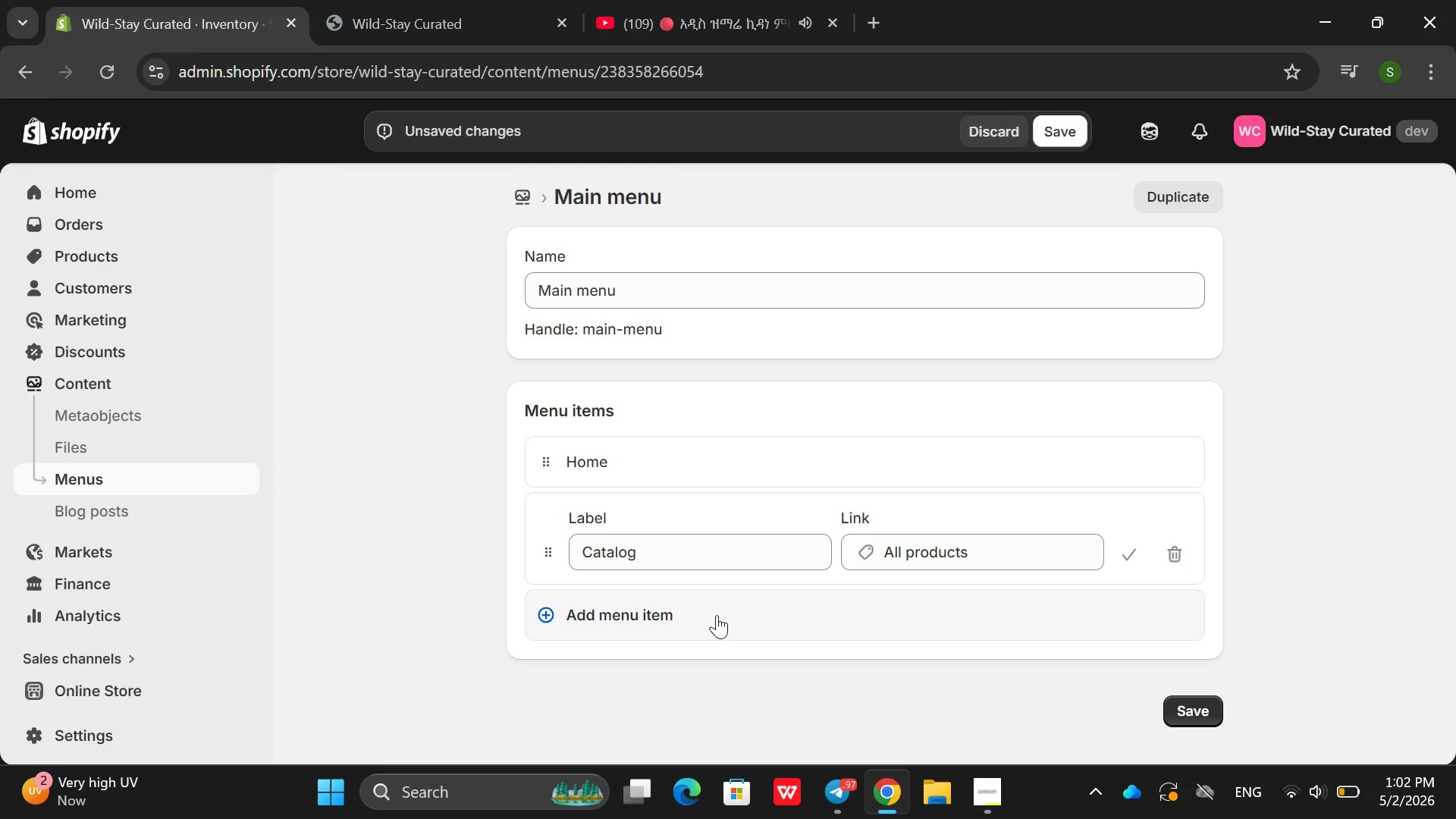 
left_click([647, 610])
 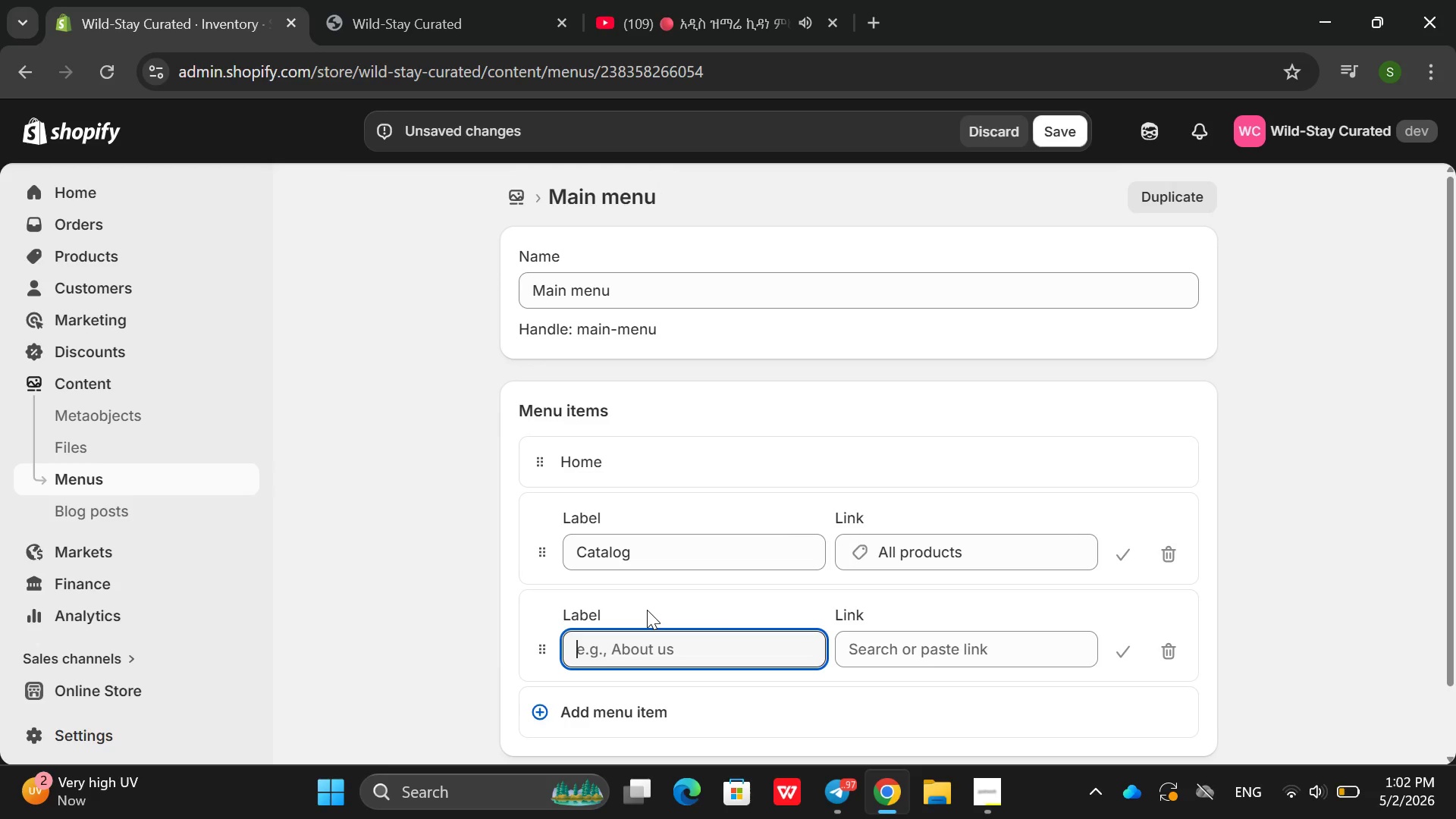 
type(co)
key(Backspace)
key(Backspace)
type(Coo)
key(Backspace)
type(llections)
 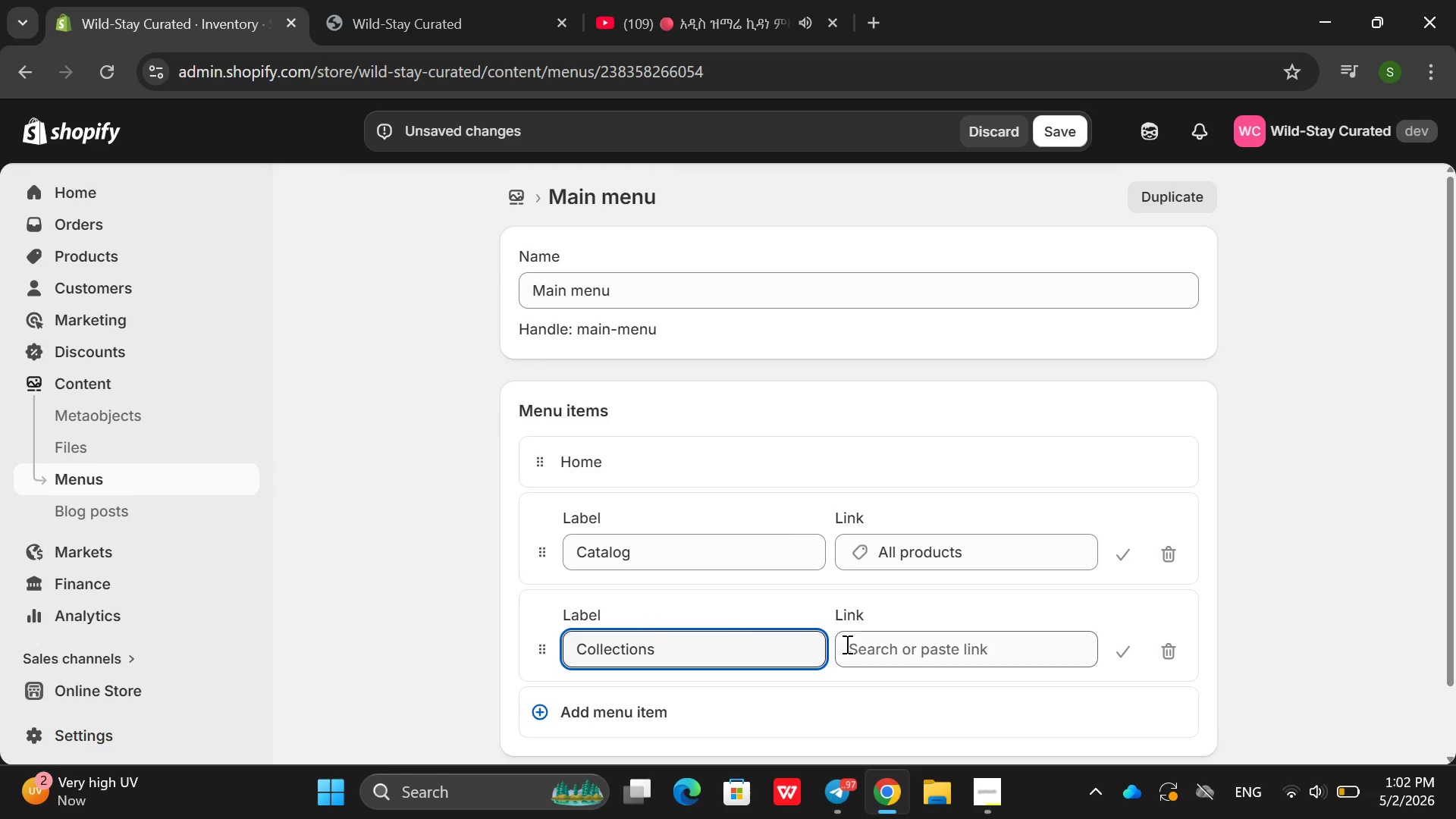 
left_click([874, 648])
 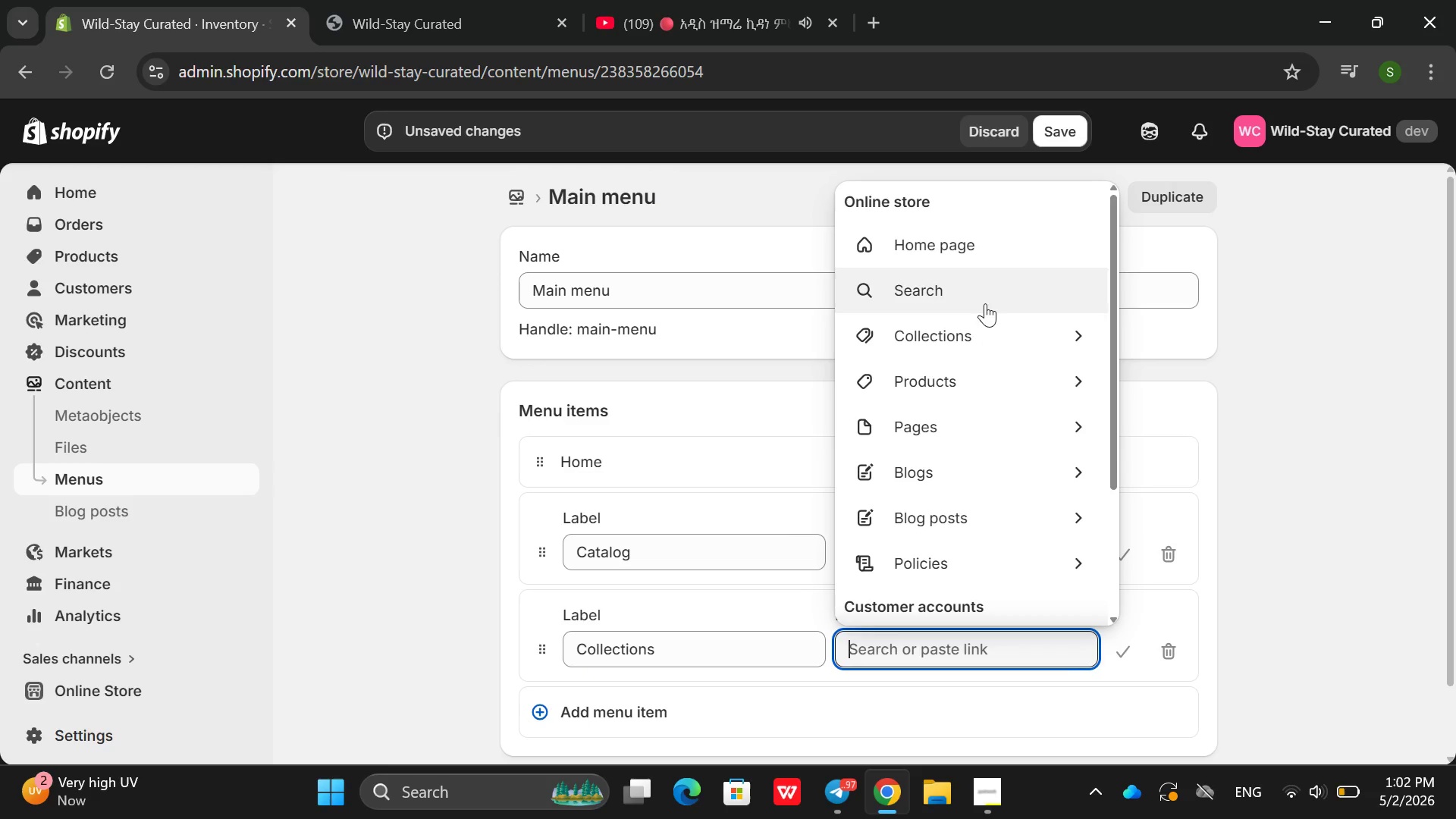 
left_click([940, 343])
 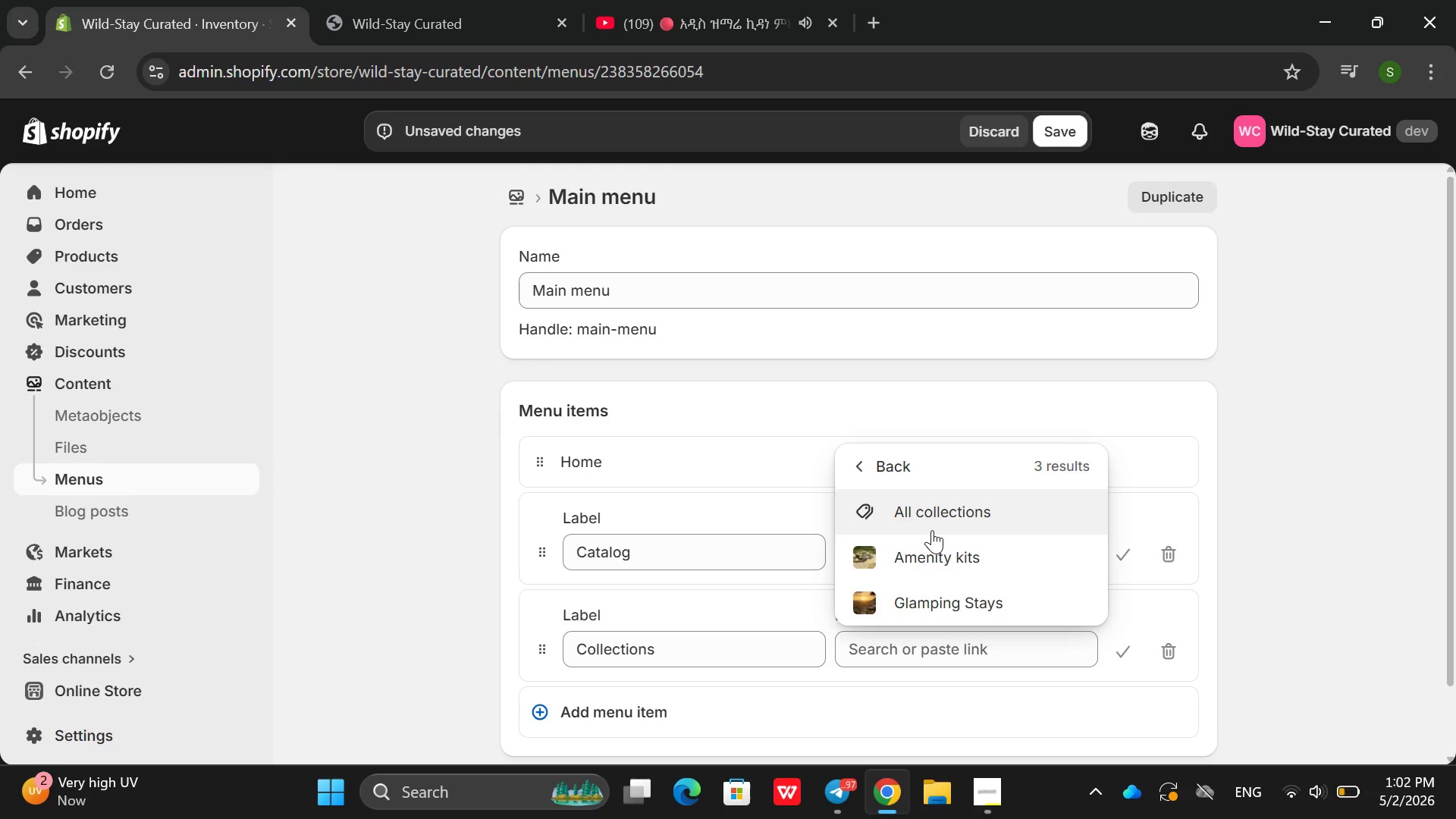 
left_click([932, 530])
 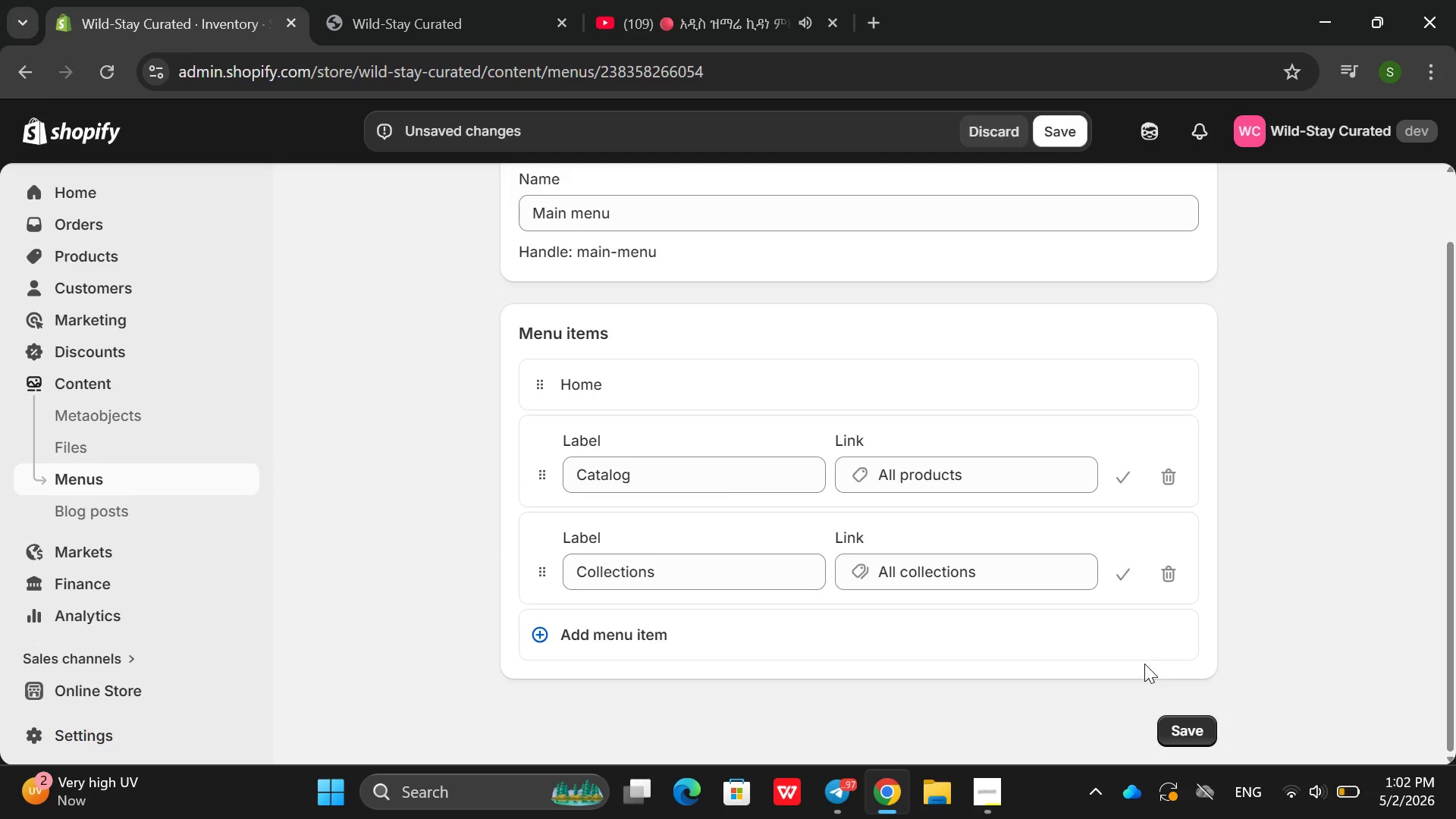 
left_click([858, 610])
 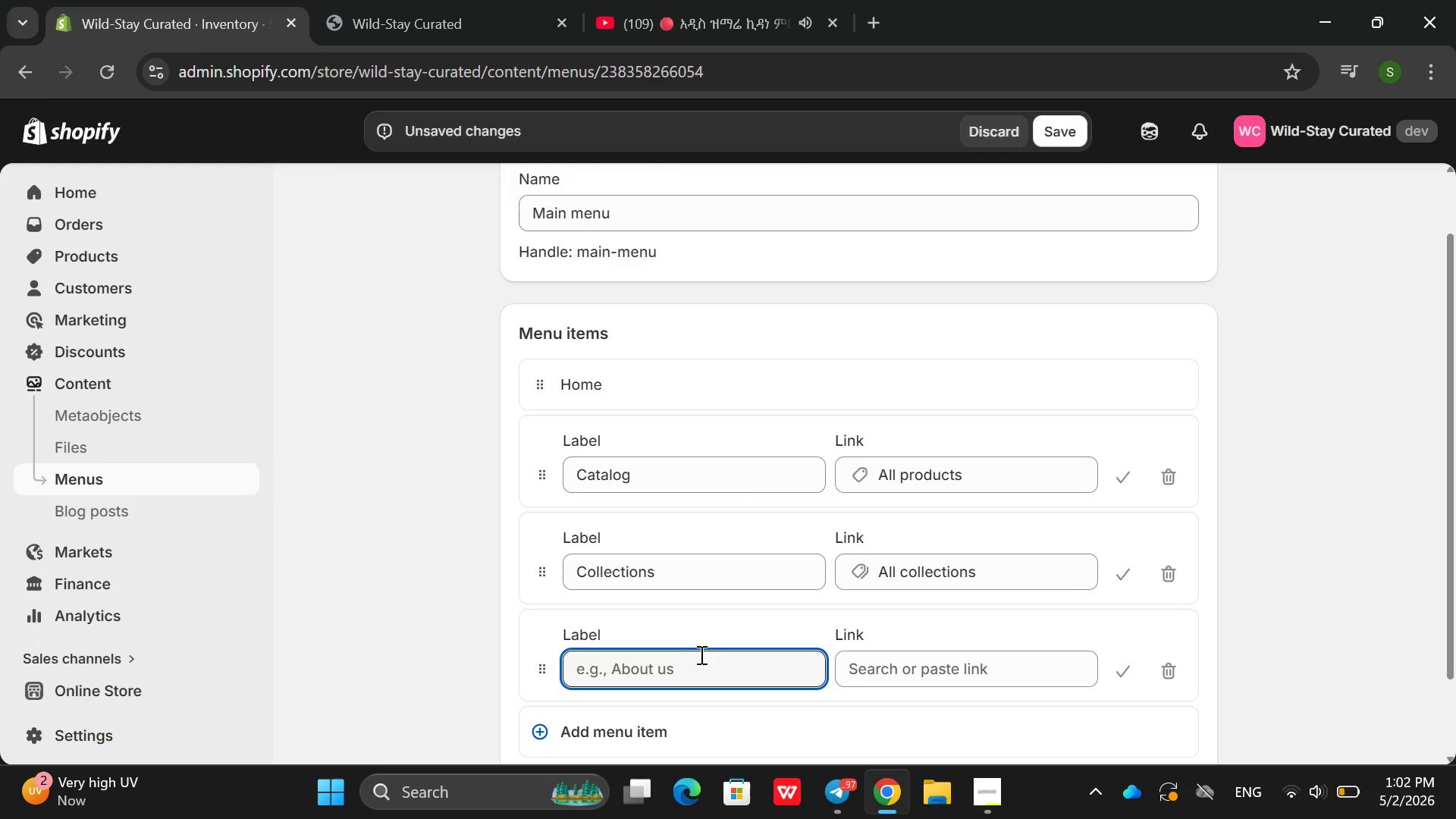 
type(Contact)
 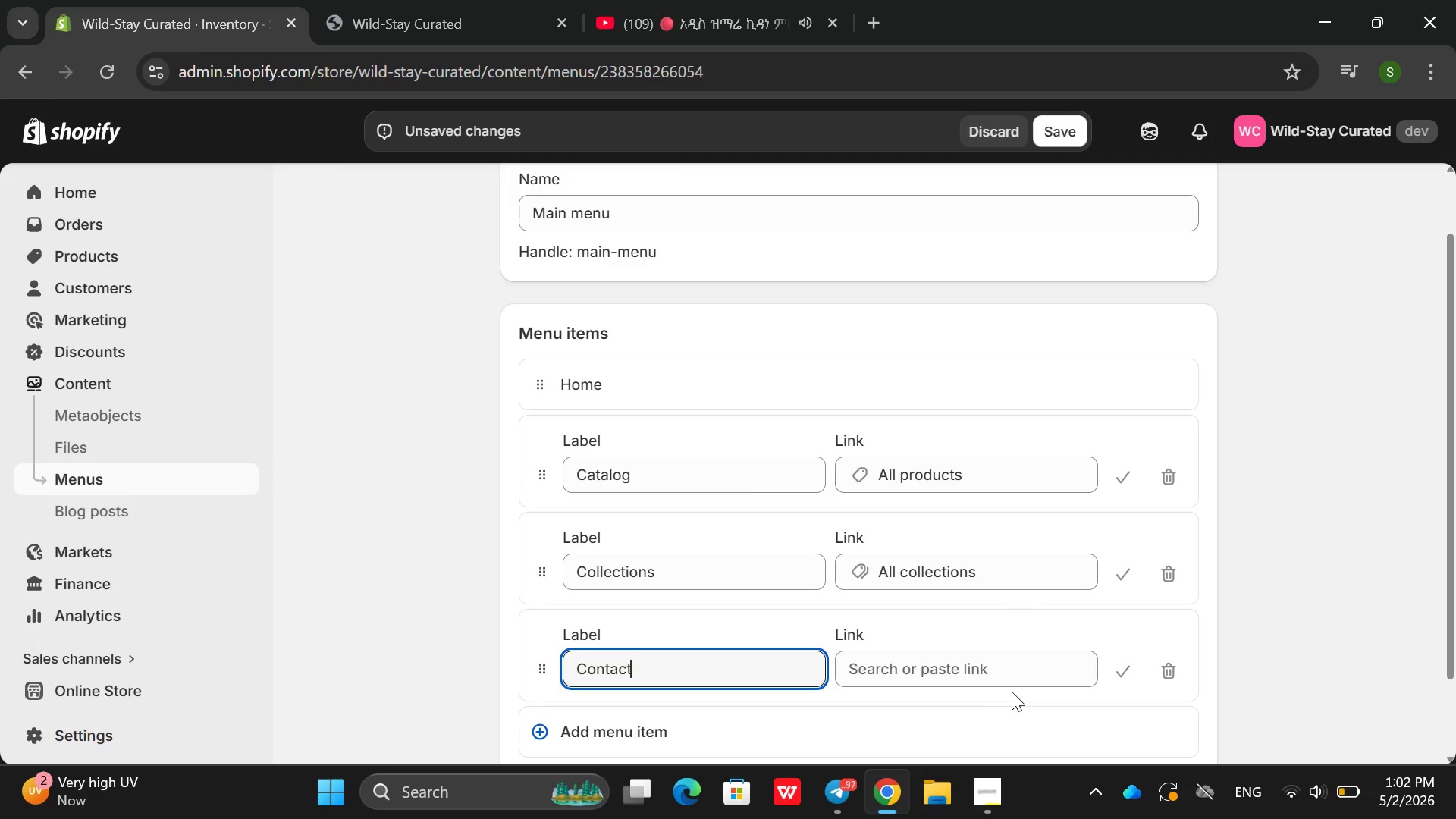 
left_click([981, 677])
 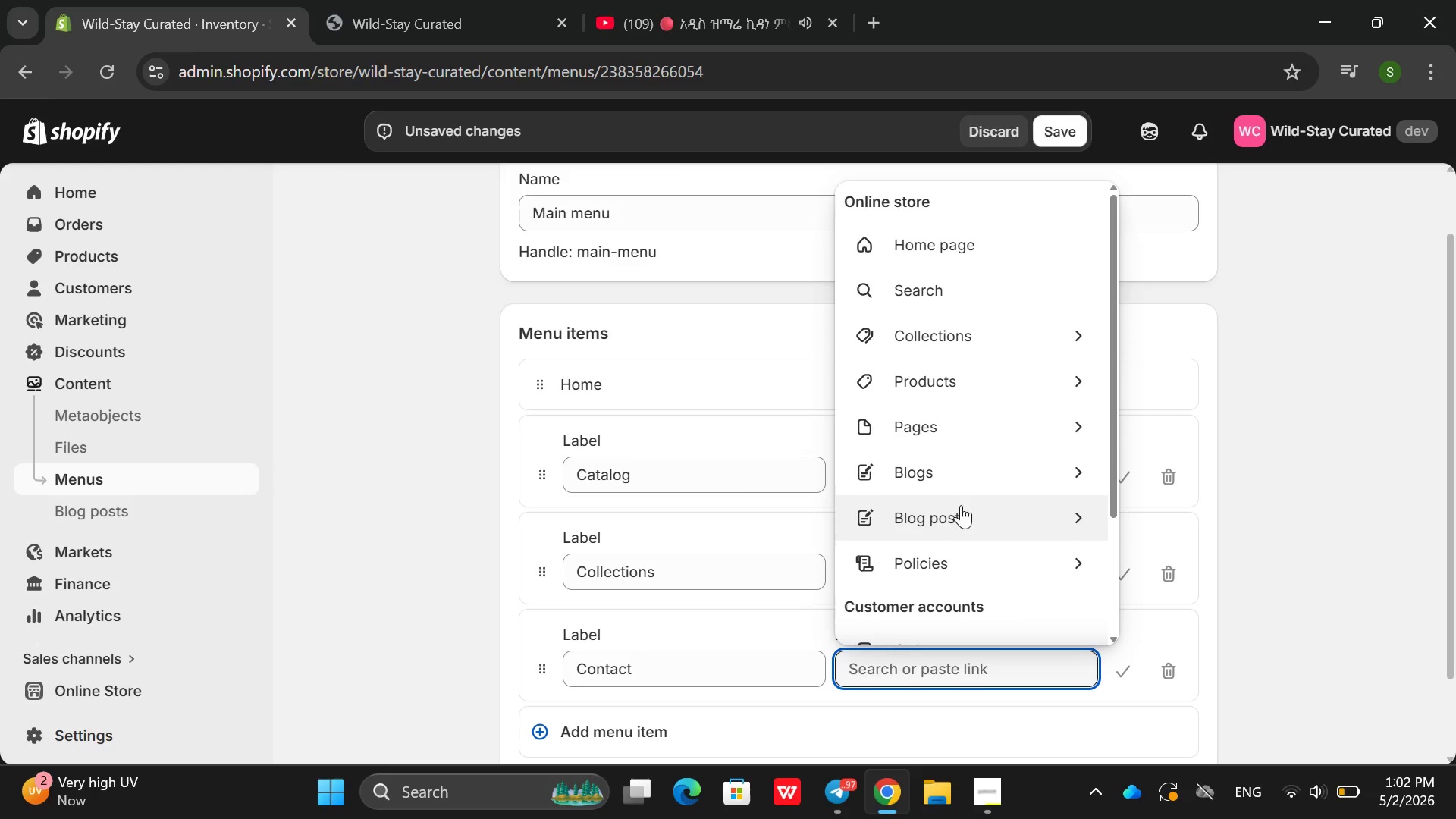 
mouse_move([928, 421])
 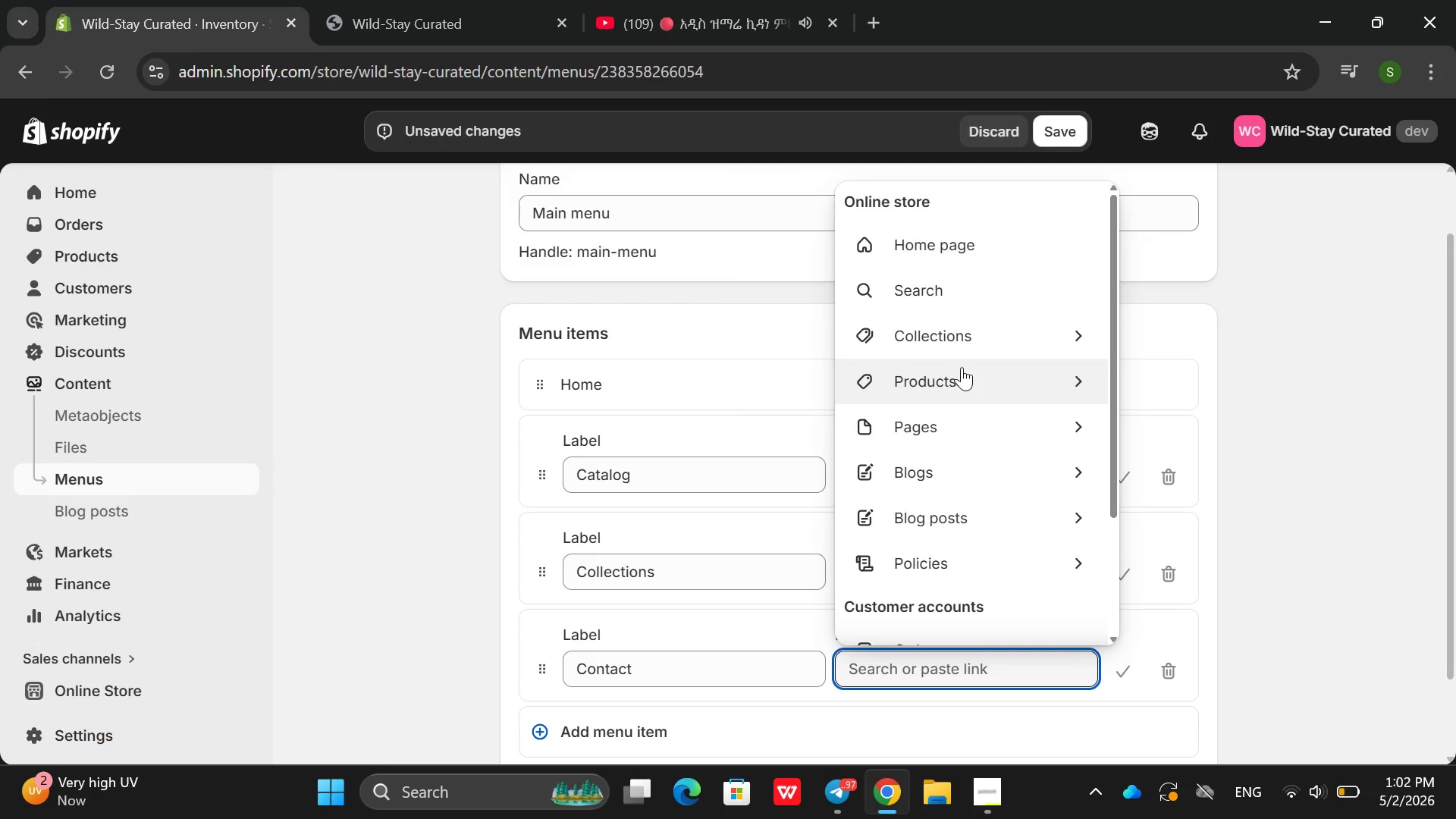 
left_click([937, 428])
 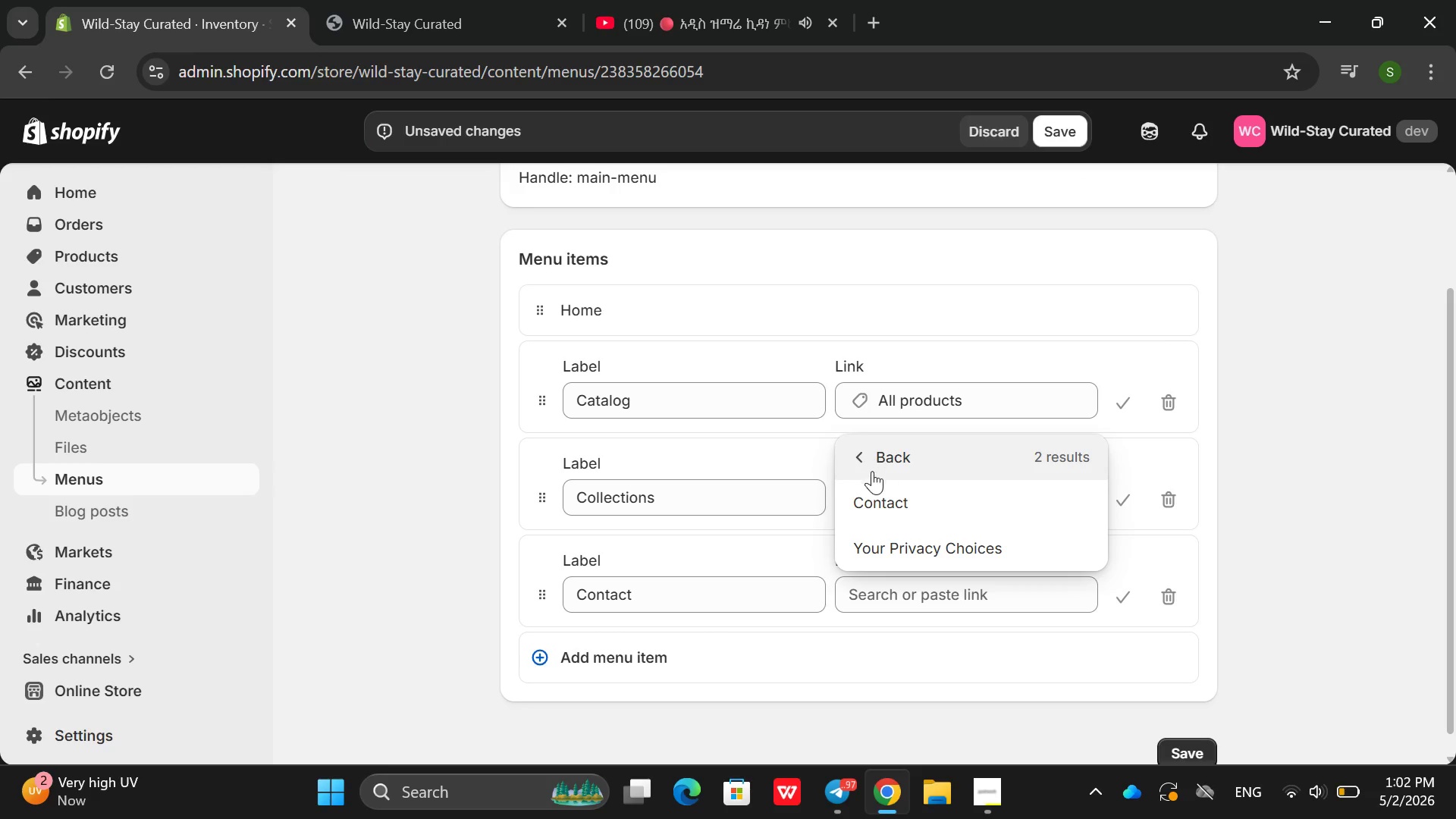 
left_click([886, 498])
 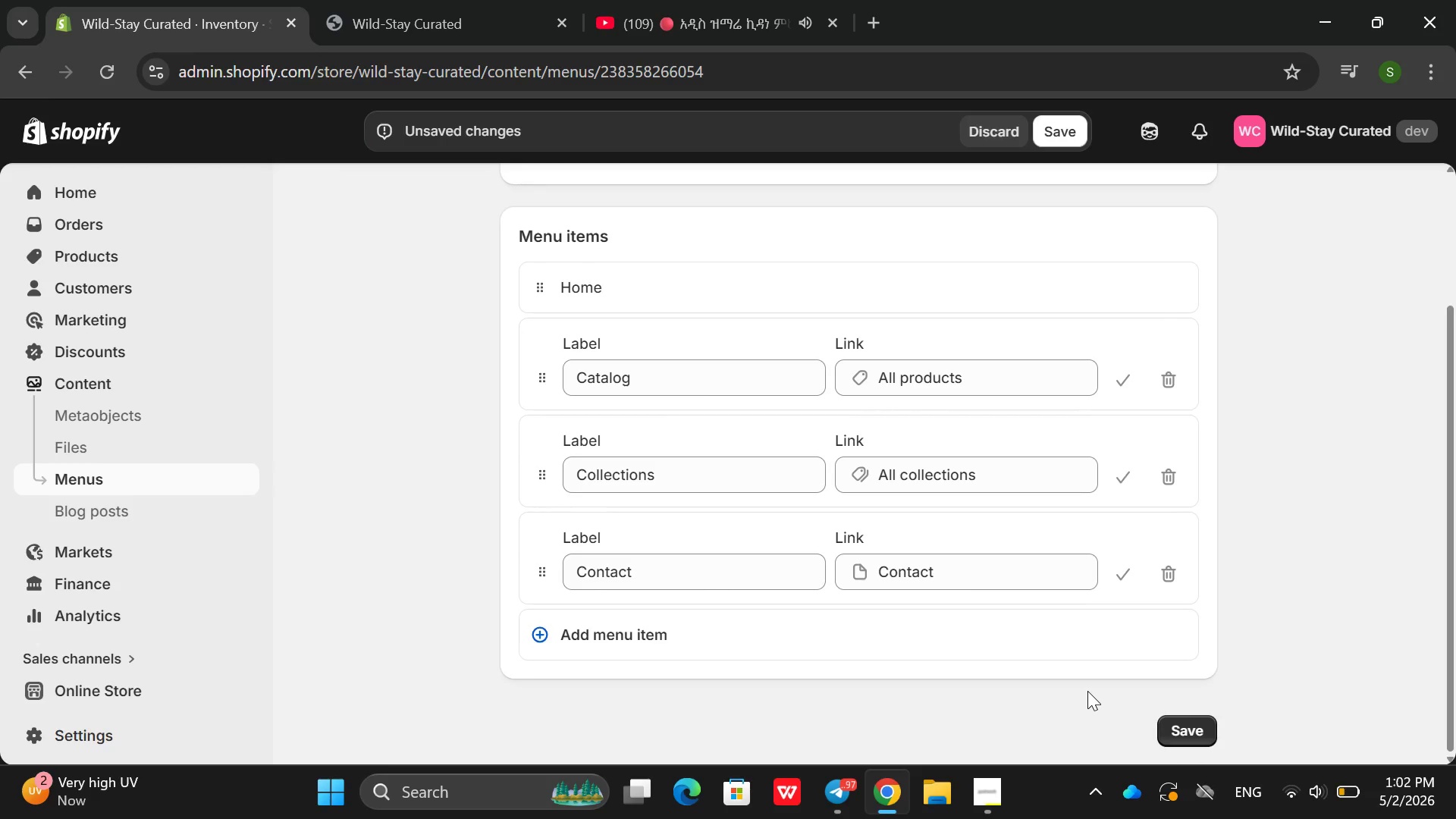 
left_click([1190, 723])
 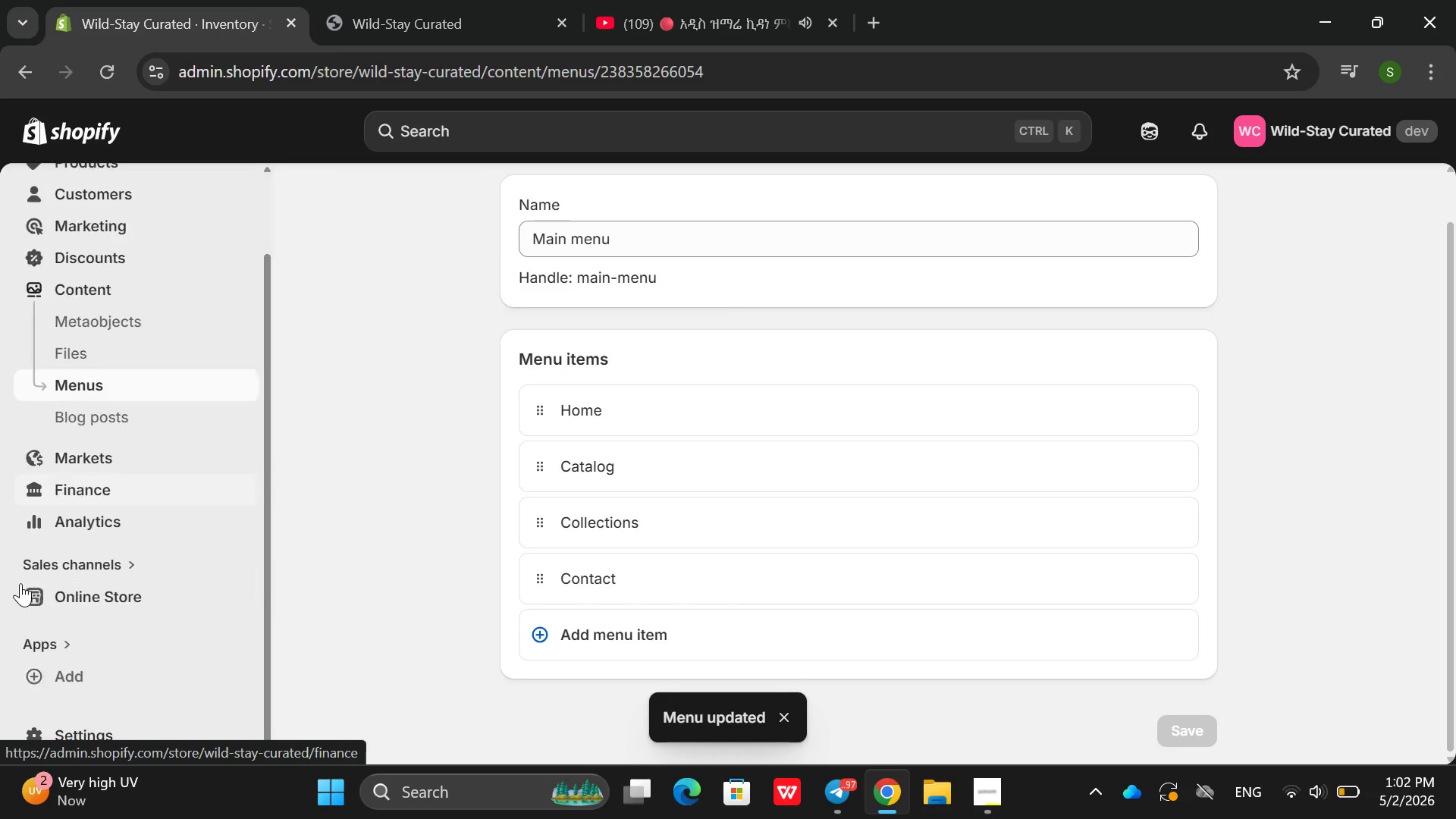 
left_click([130, 589])
 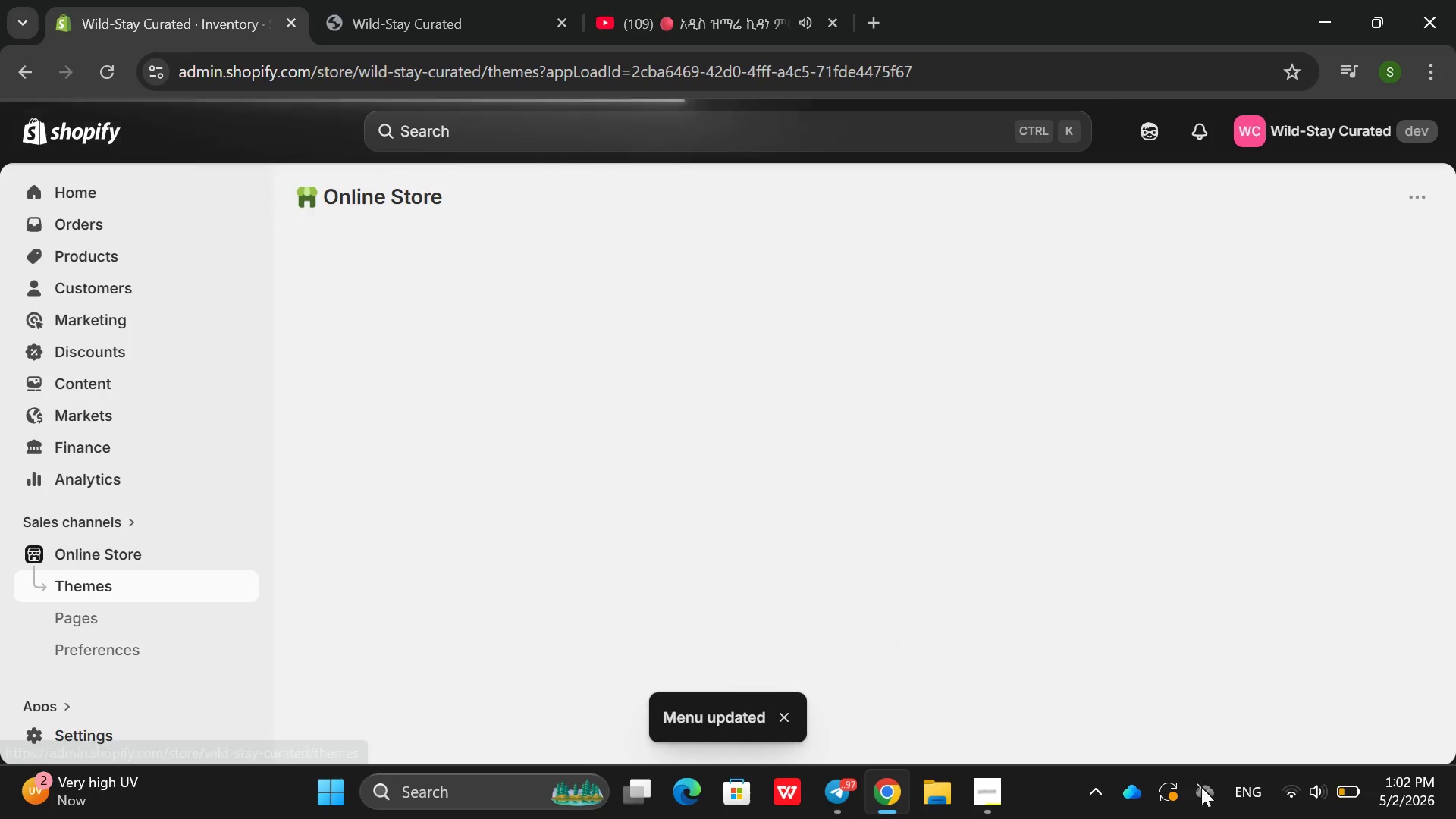 
left_click([999, 813])